 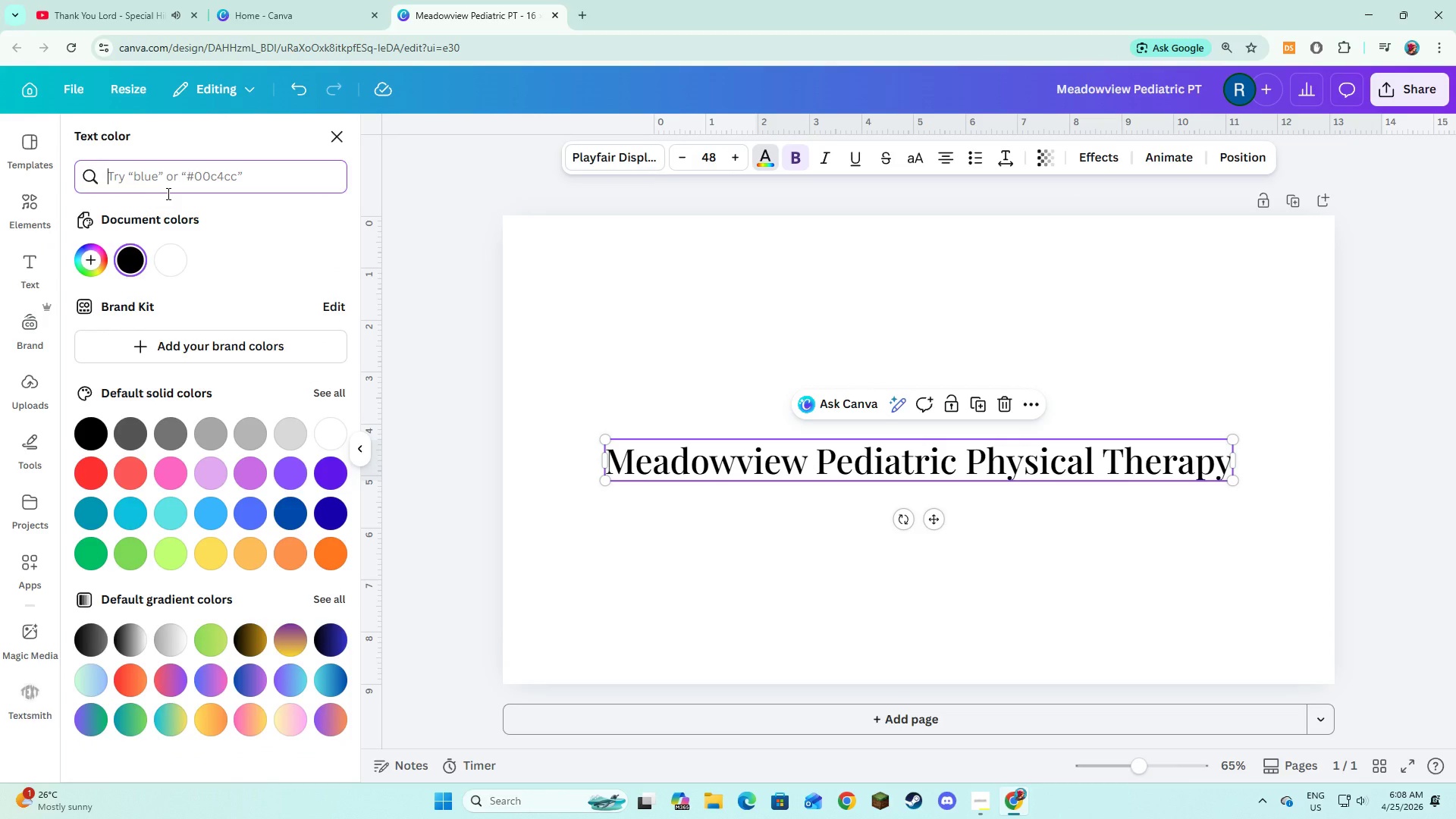 
type(#2b2b2b)
 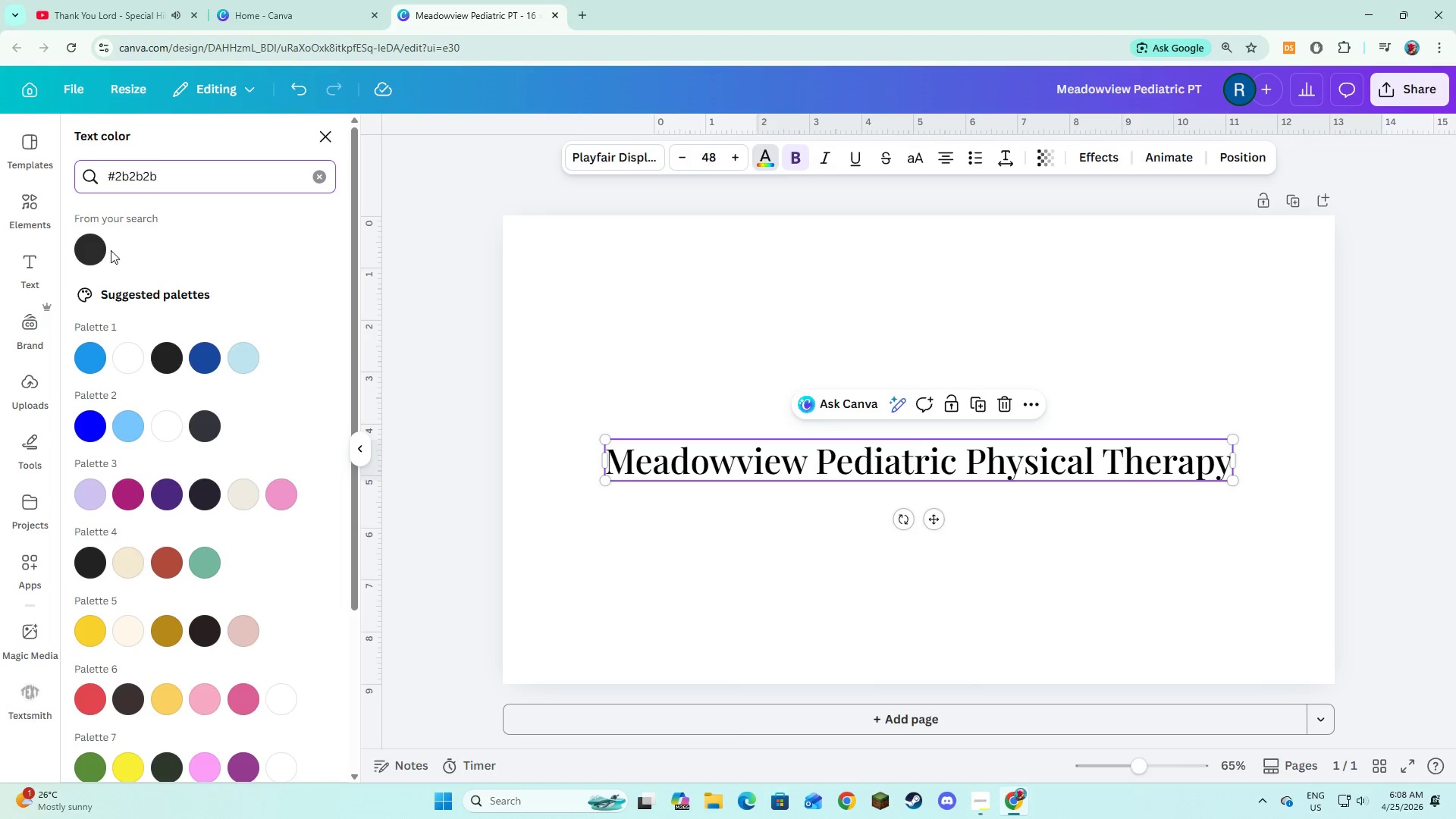 
left_click([77, 250])
 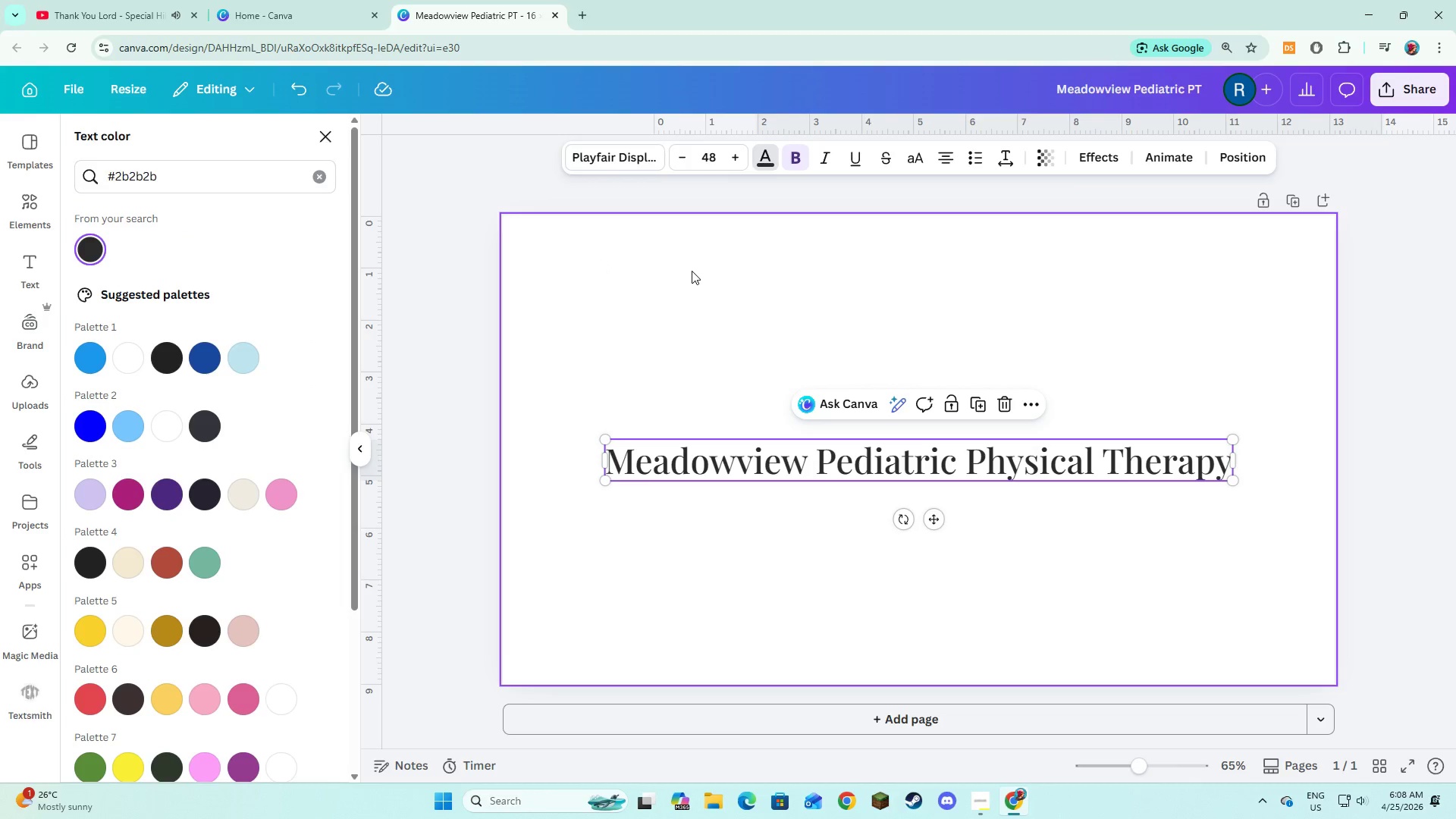 
left_click([692, 271])
 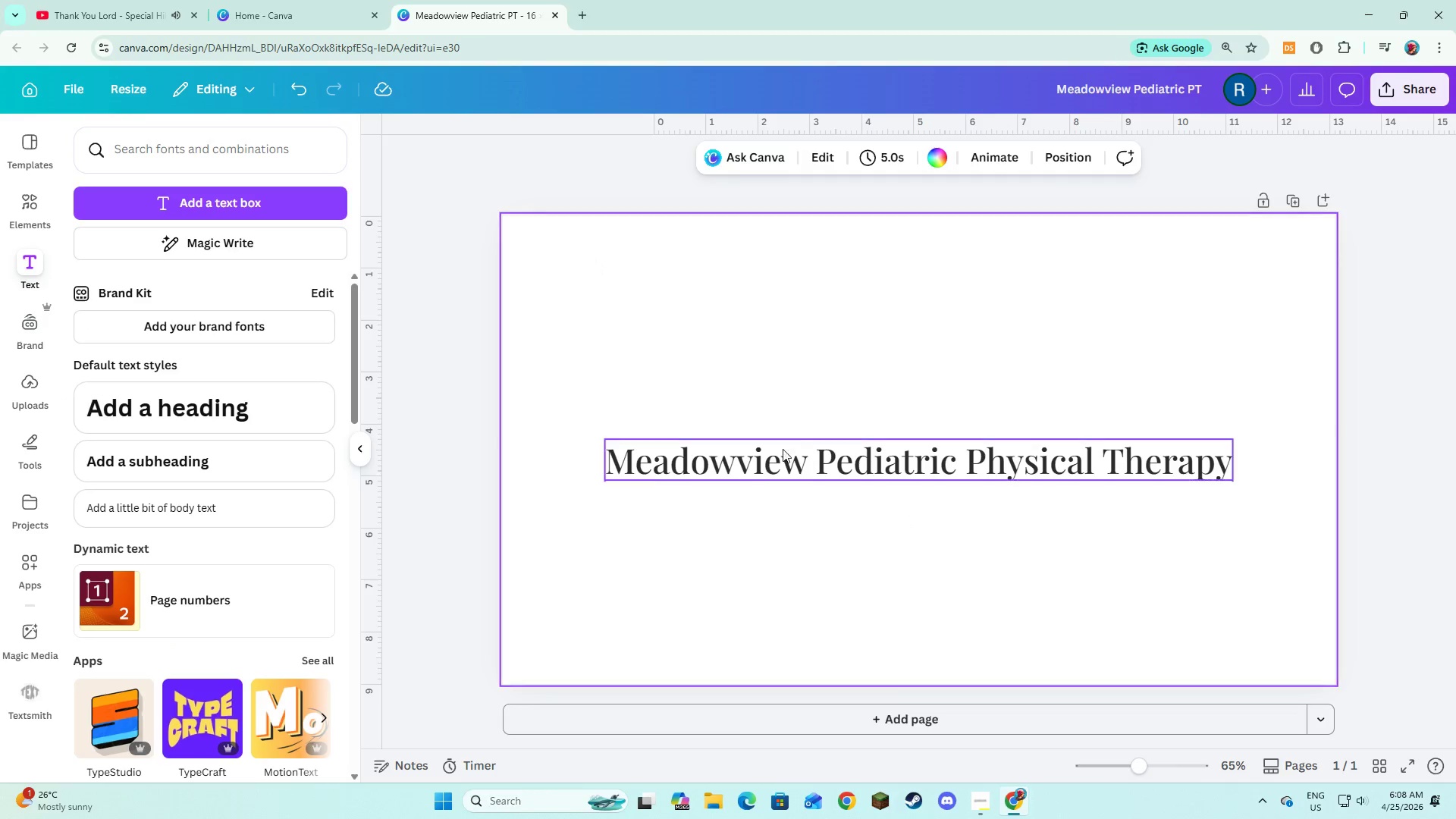 
left_click([783, 449])
 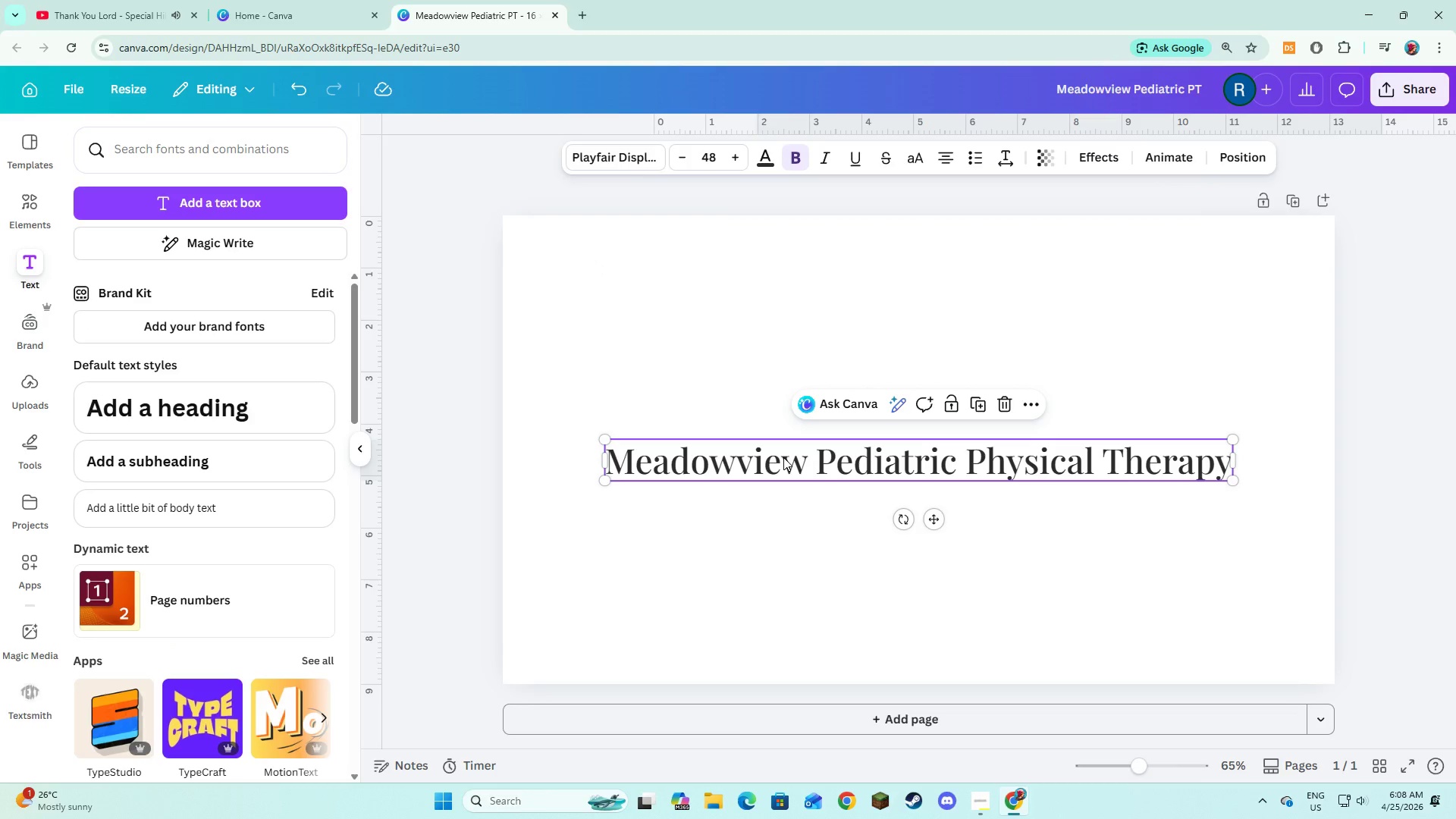 
left_click_drag(start_coordinate=[783, 457], to_coordinate=[700, 425])
 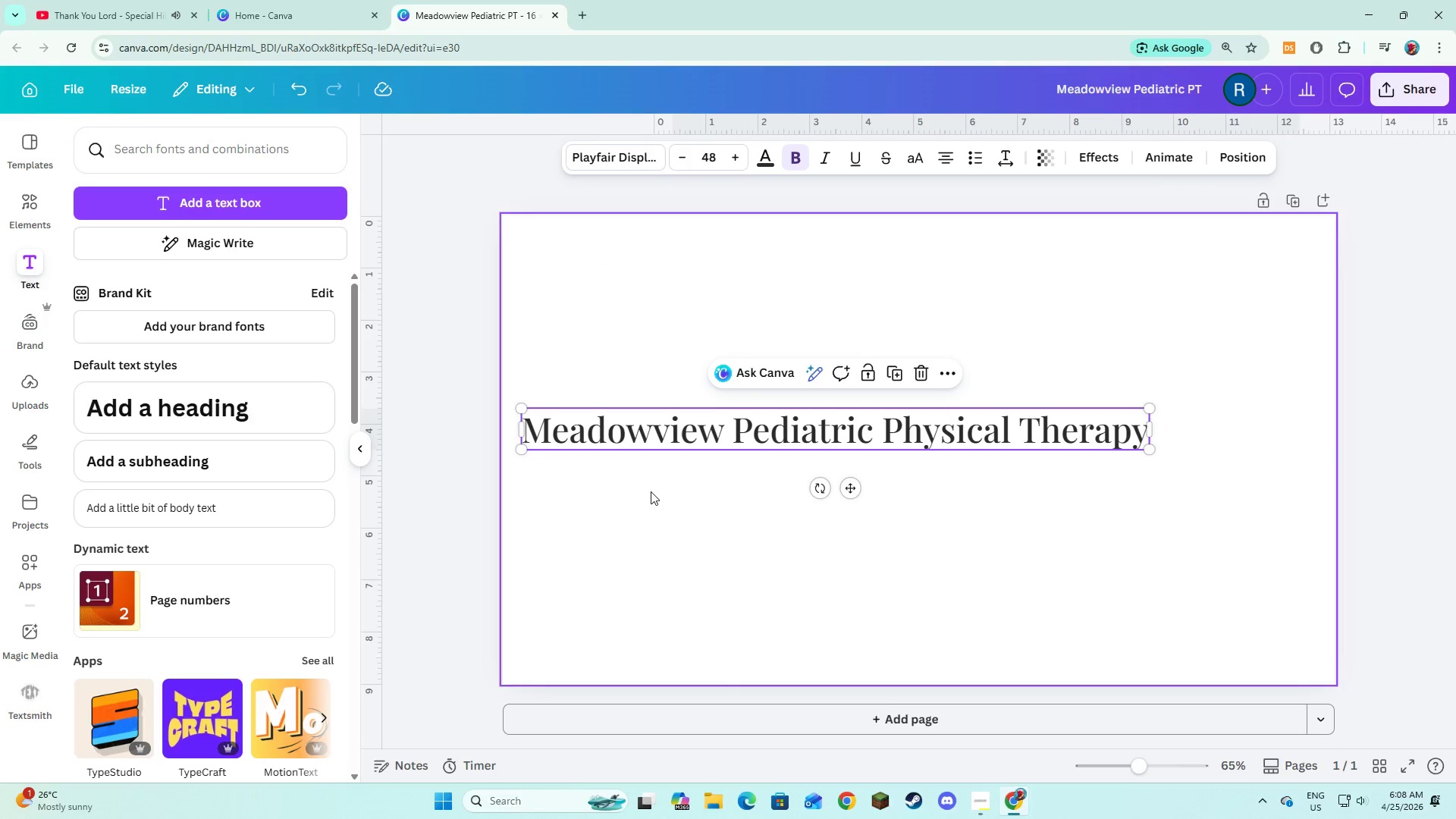 
left_click([651, 491])
 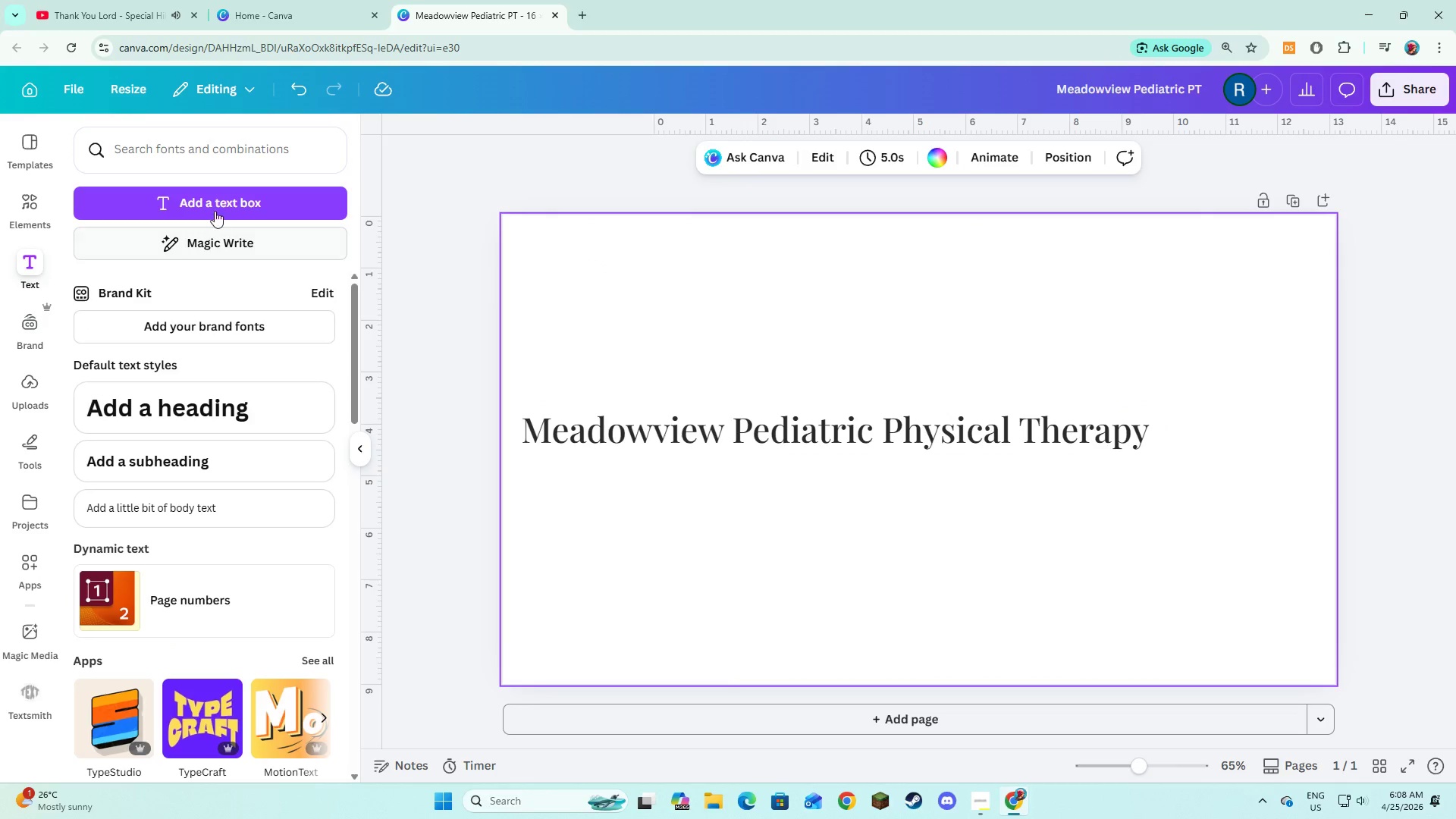 
left_click([215, 211])
 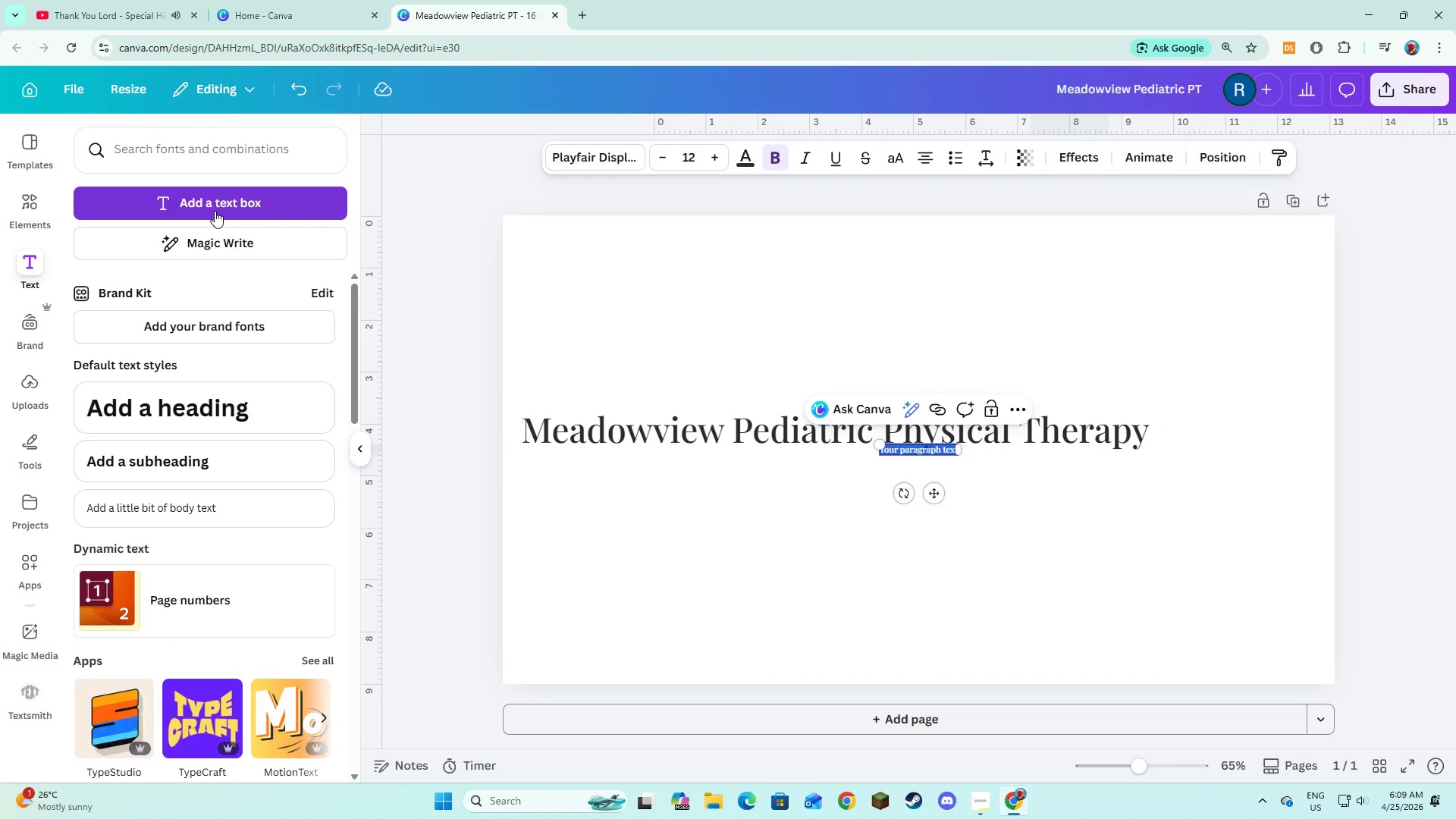 
type(Ref)
key(Backspace)
type(defininf Pediatric Theraph)
key(Backspace)
type(y Through Natu)
key(Backspace)
type(yre)
key(Backspace)
key(Backspace)
key(Backspace)
type(ure-Based Care)
 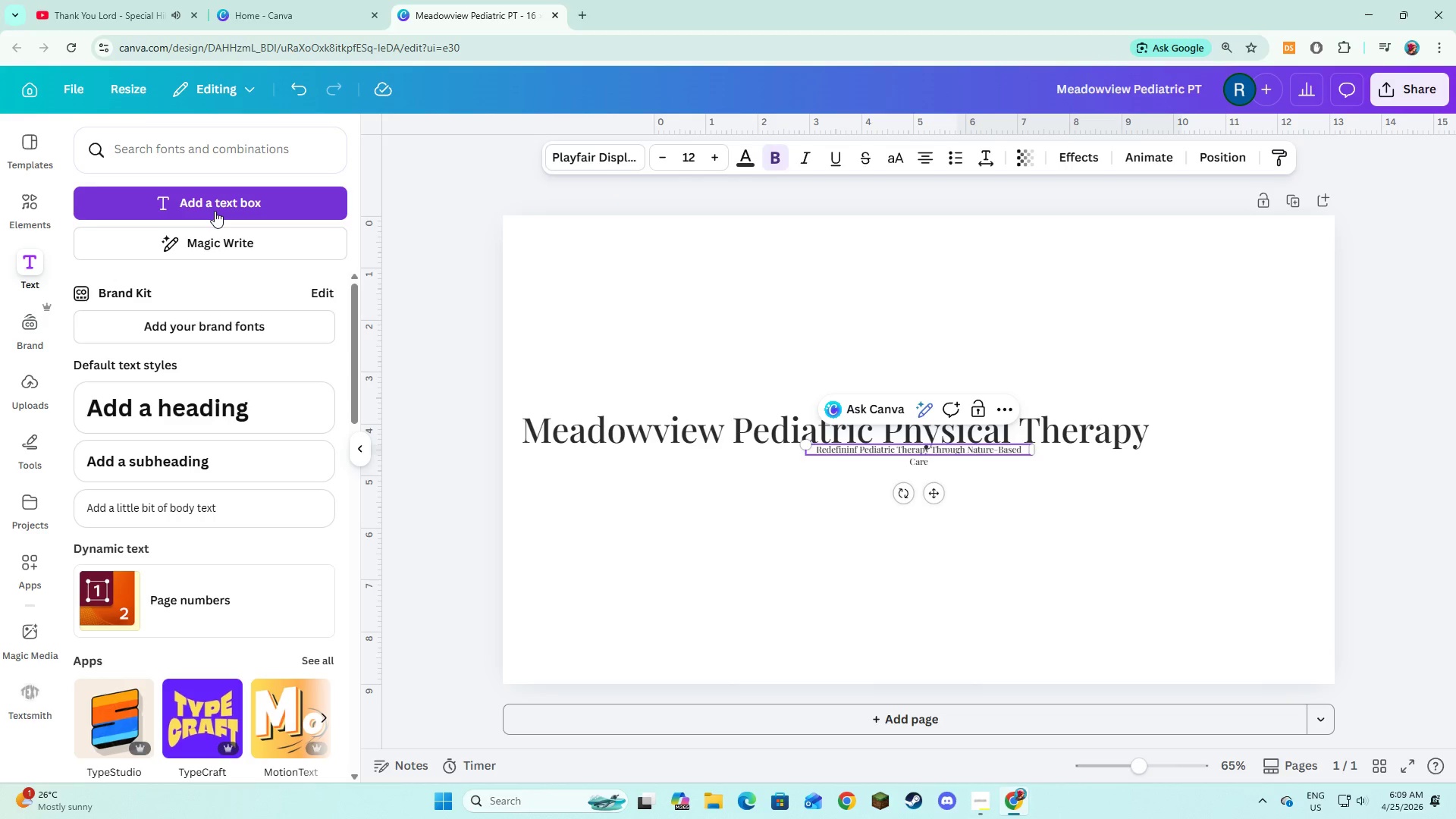 
key(Control+A)
 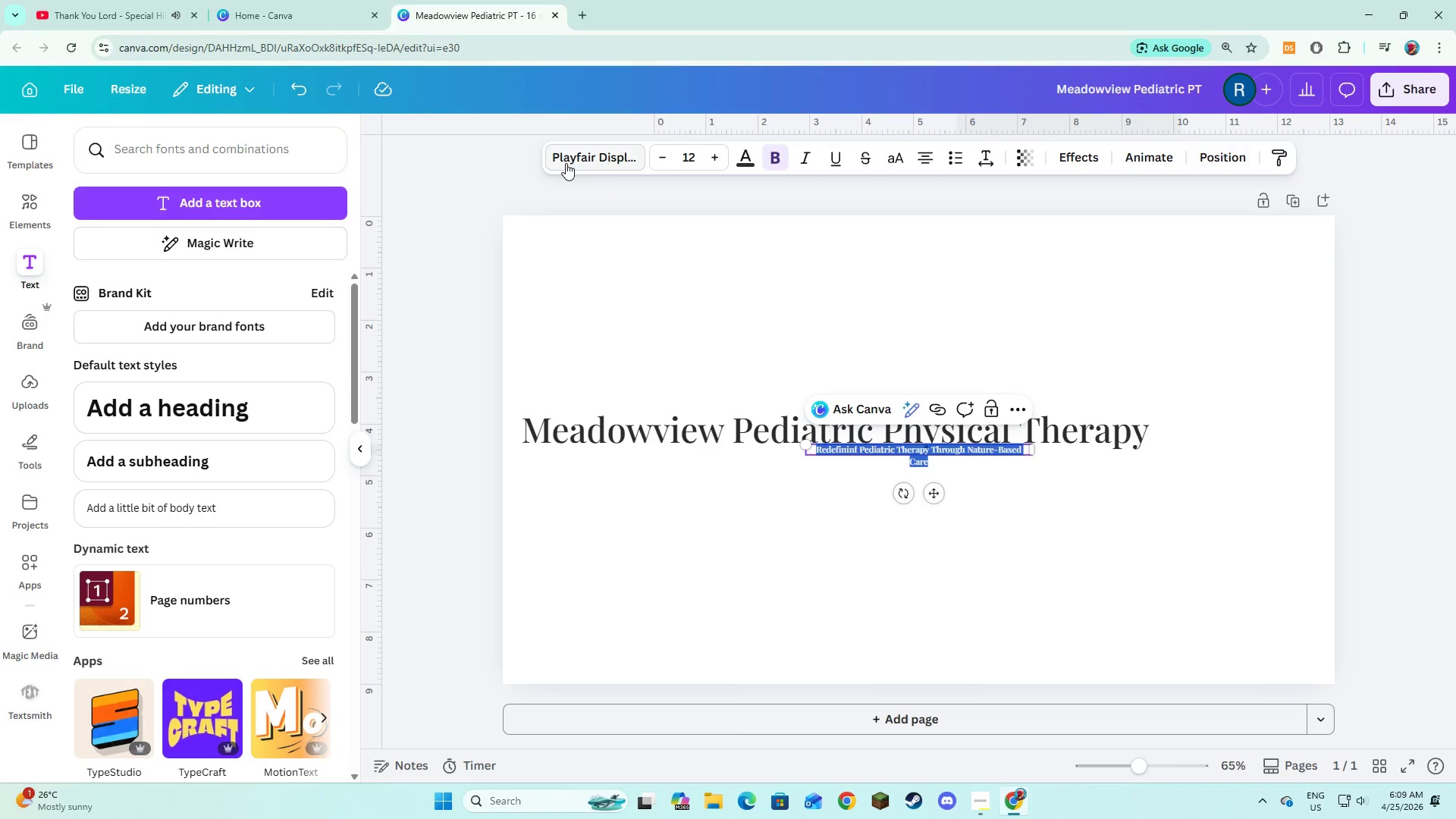 
left_click([566, 163])
 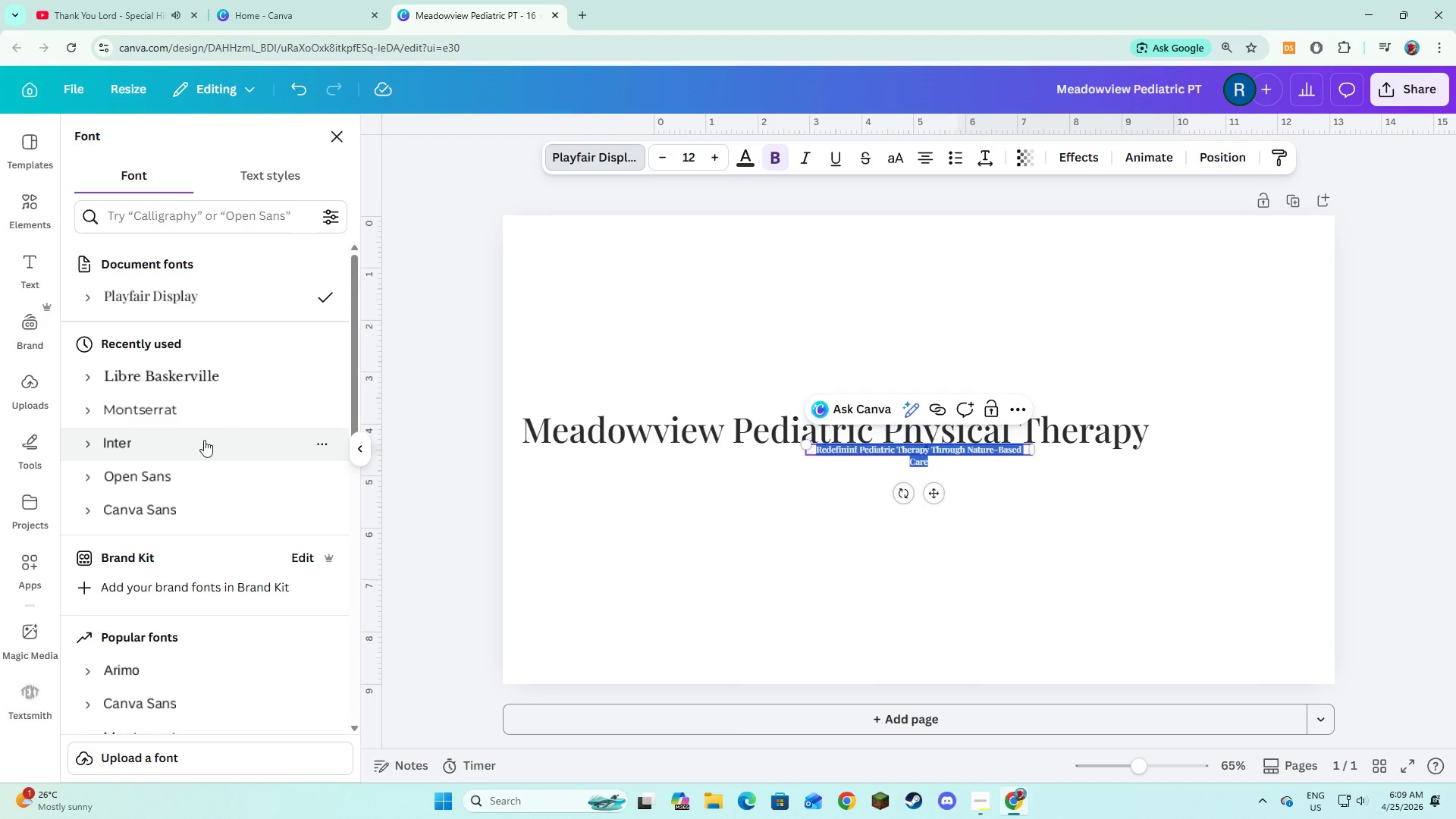 
scroll: coordinate [235, 427], scroll_direction: down, amount: 19.0
 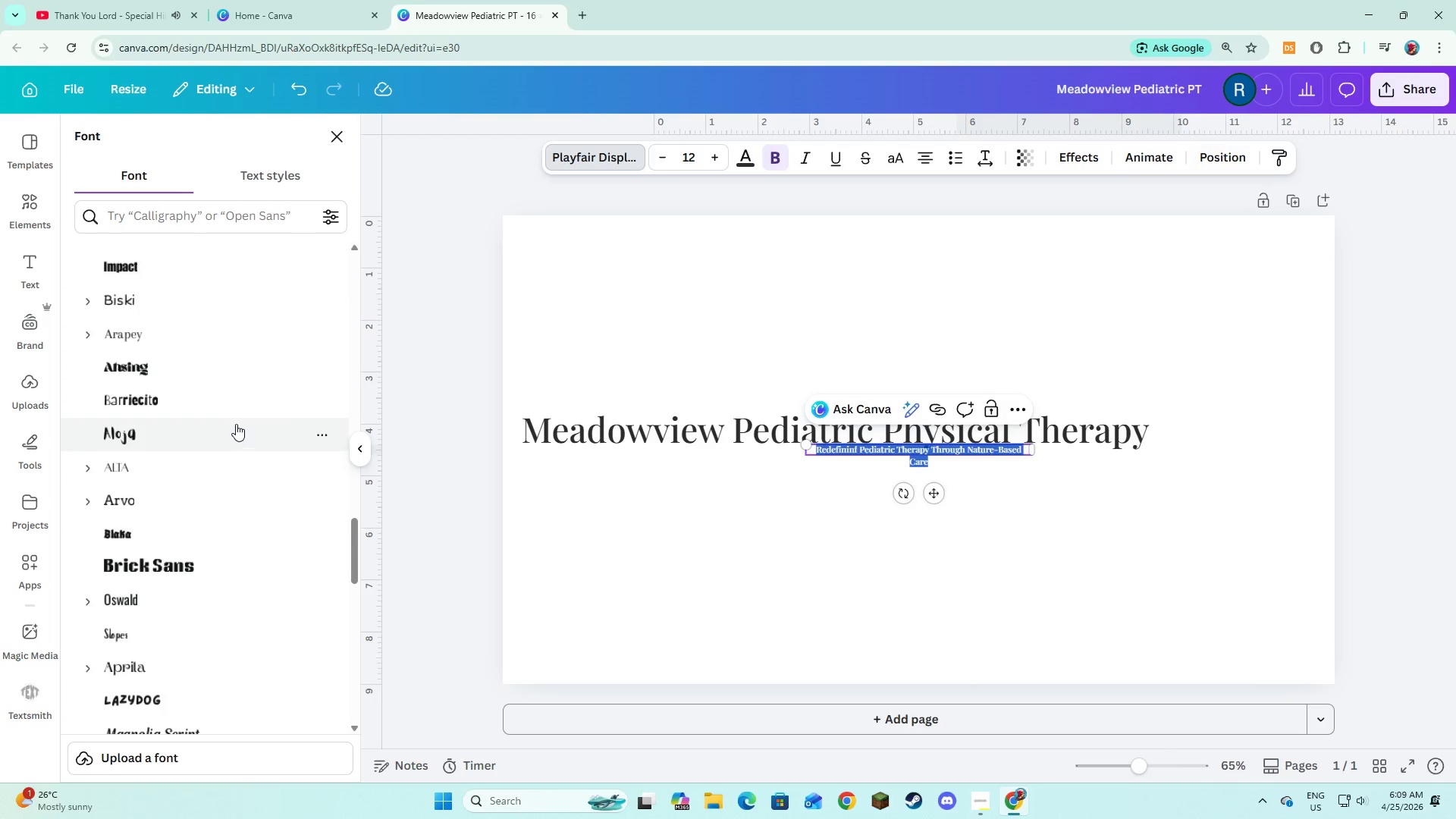 
scroll: coordinate [236, 424], scroll_direction: down, amount: 7.0
 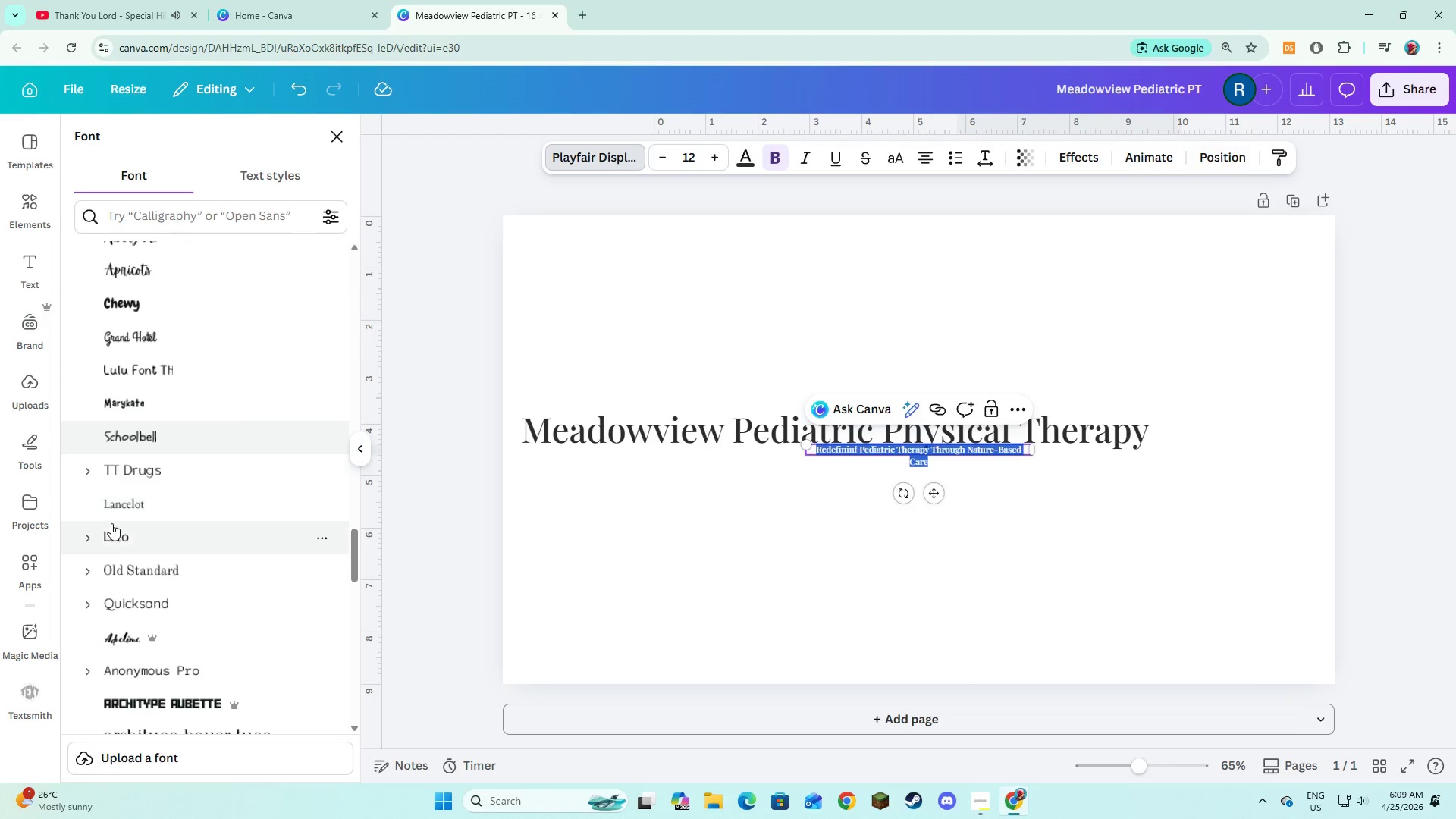 
left_click([118, 540])
 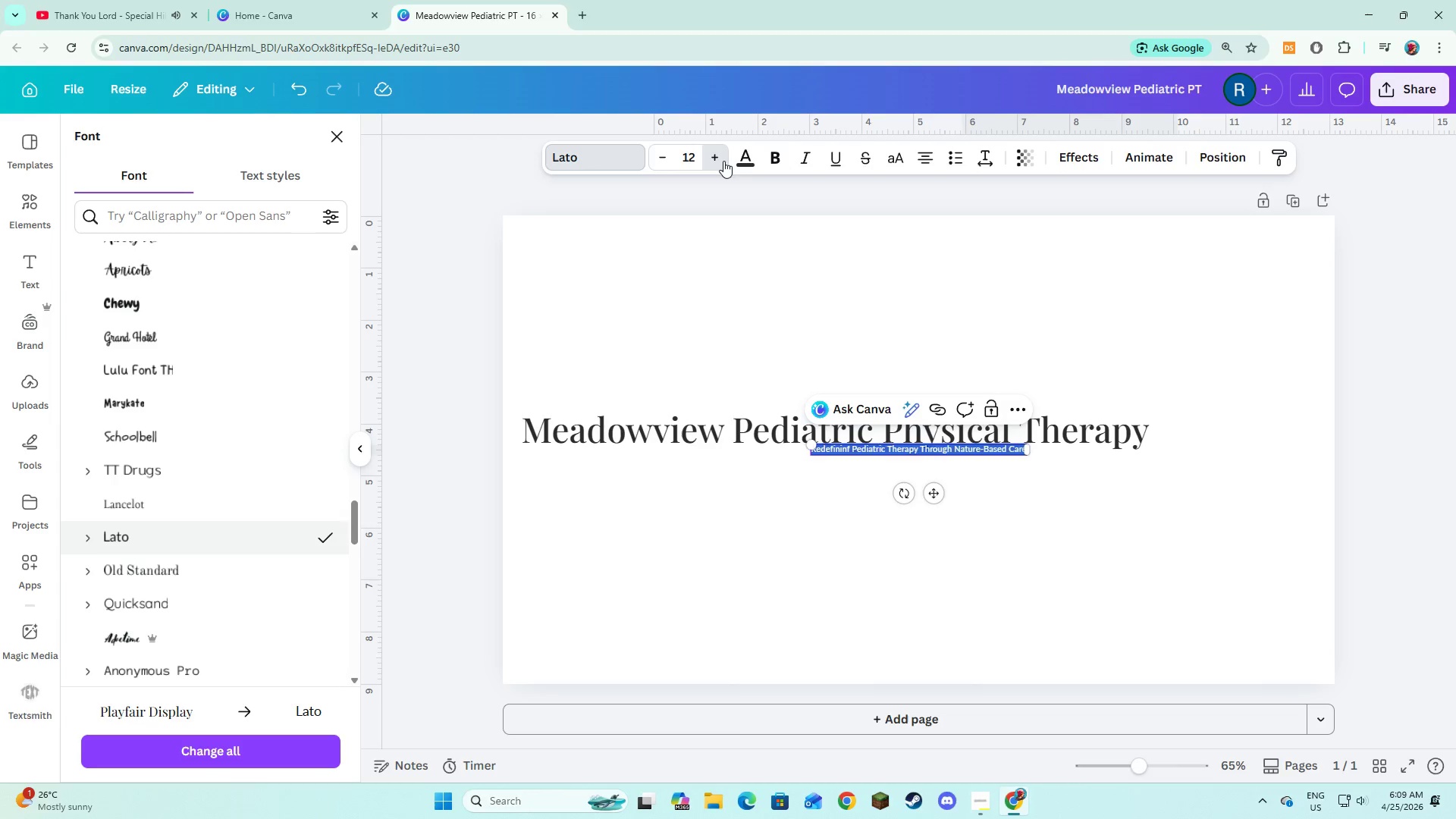 
left_click([723, 161])
 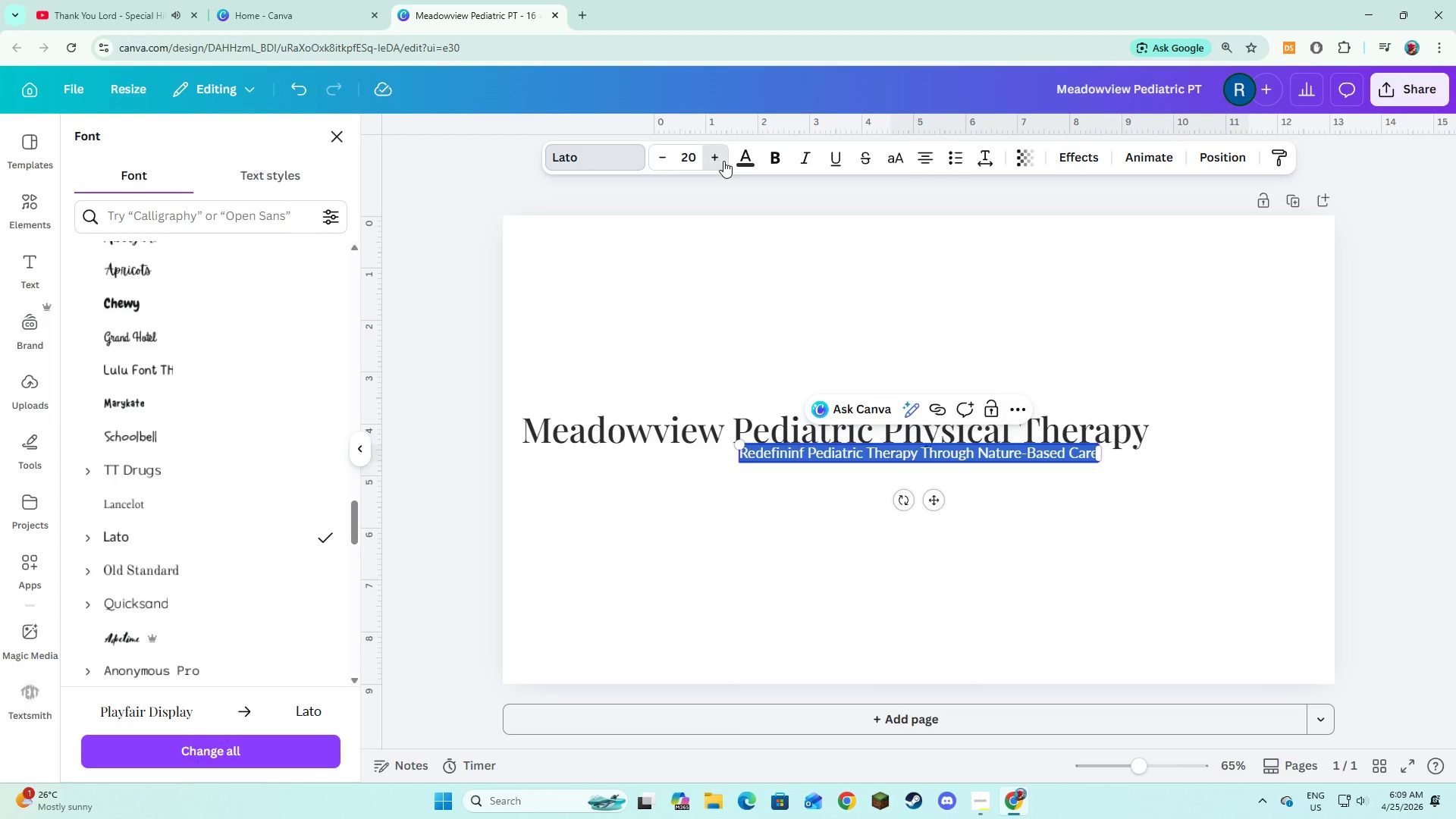 
double_click([723, 161])
 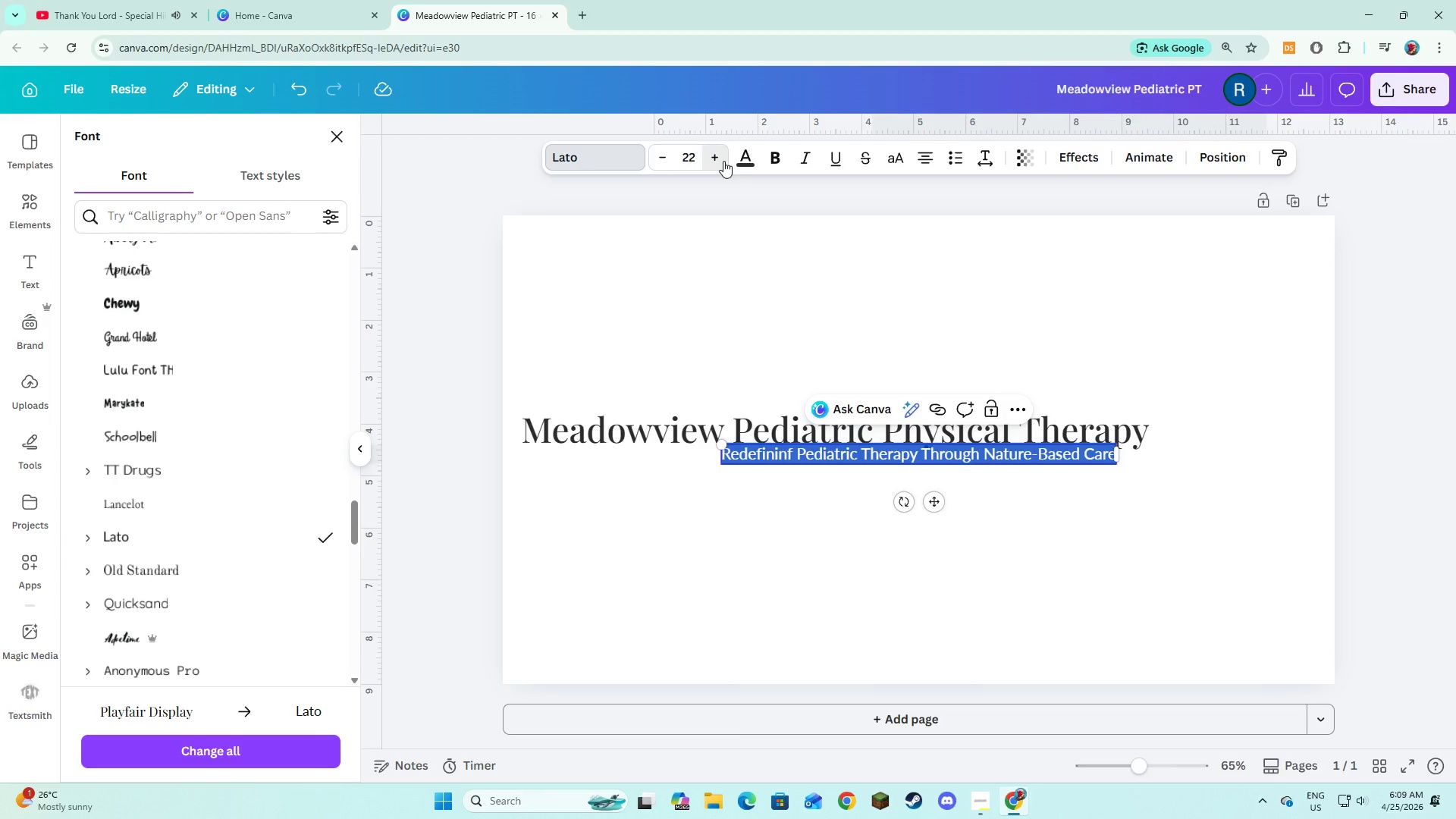 
double_click([723, 161])
 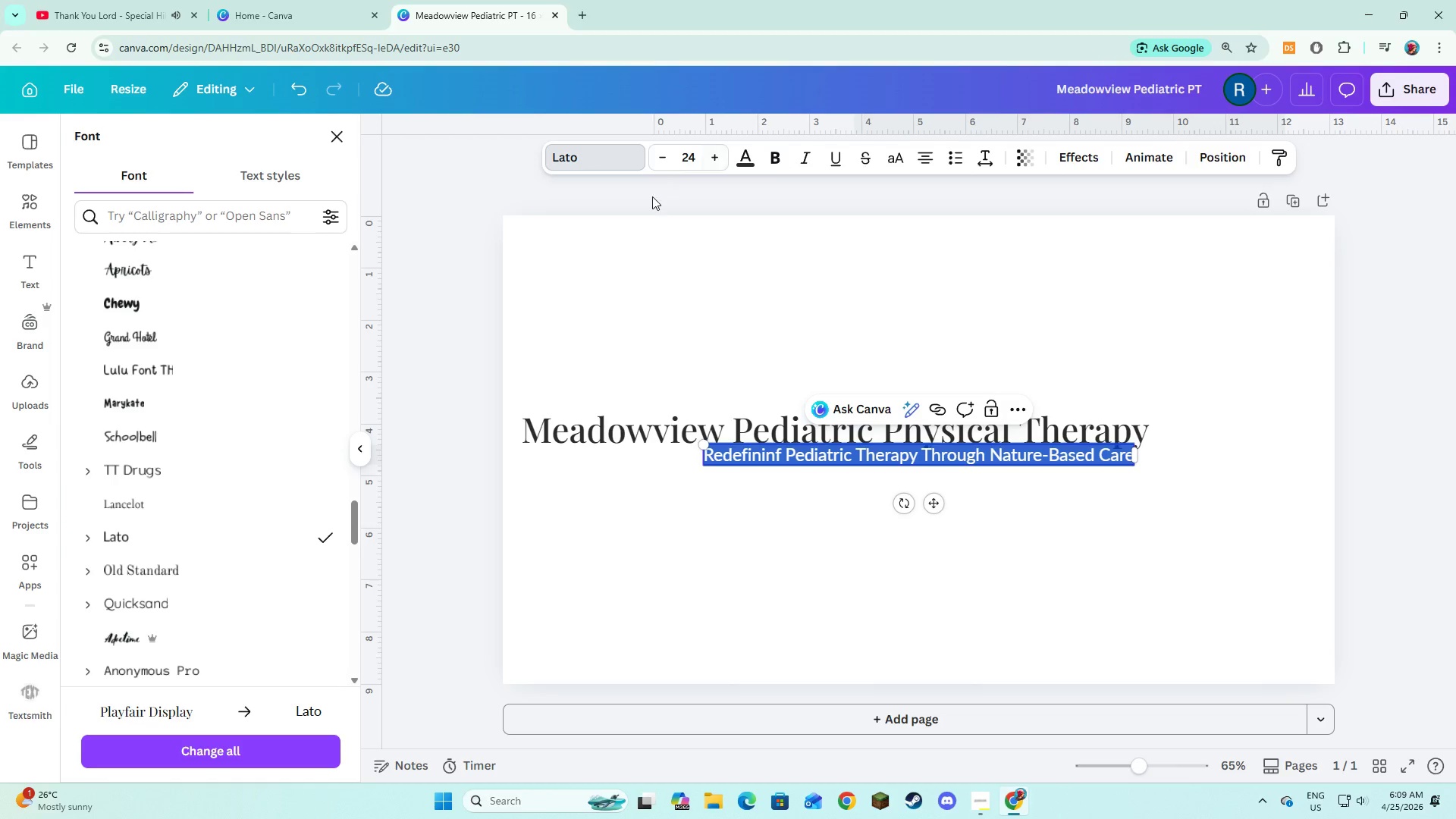 
double_click([719, 155])
 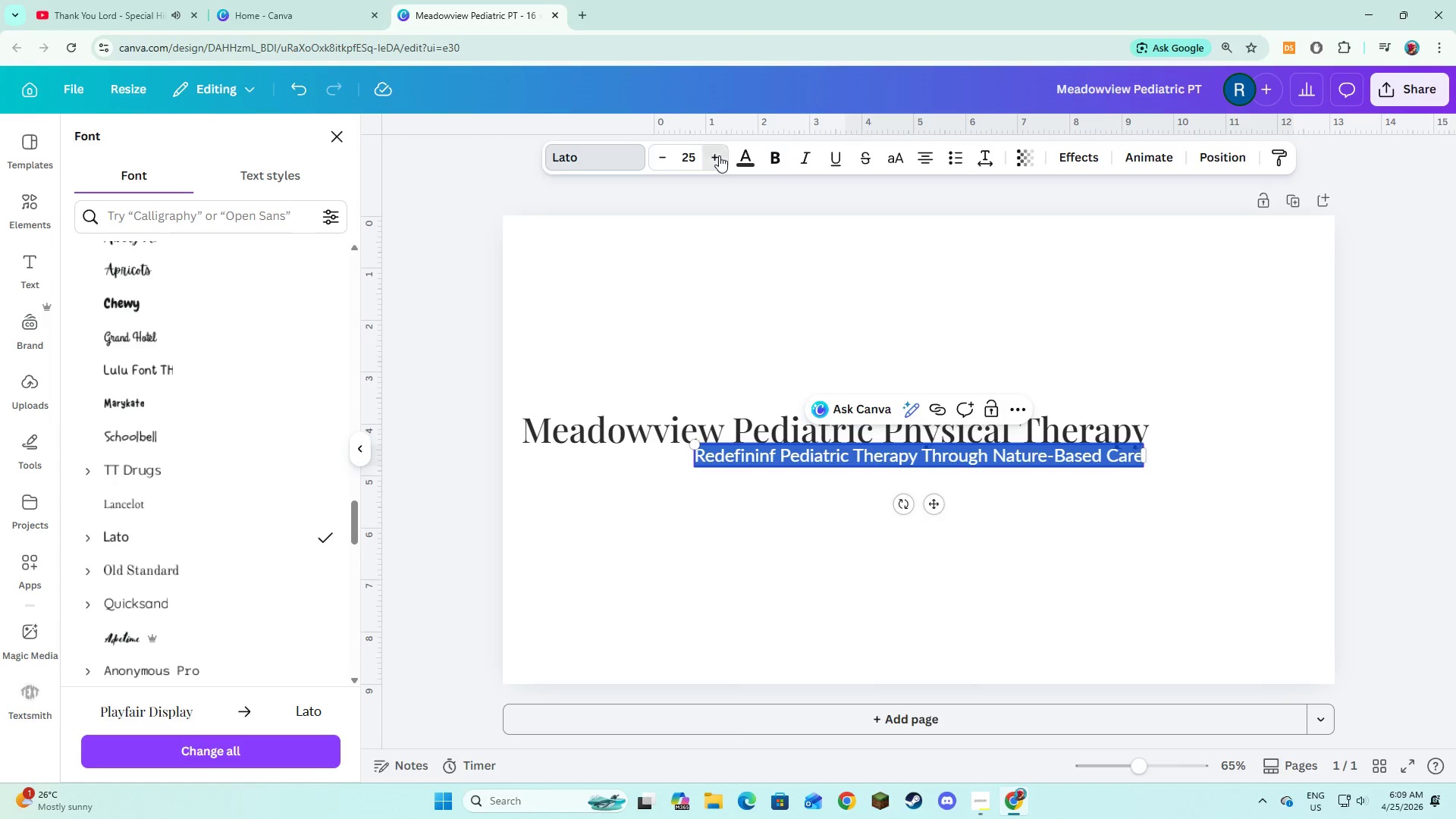 
left_click_drag(start_coordinate=[720, 155], to_coordinate=[720, 163])
 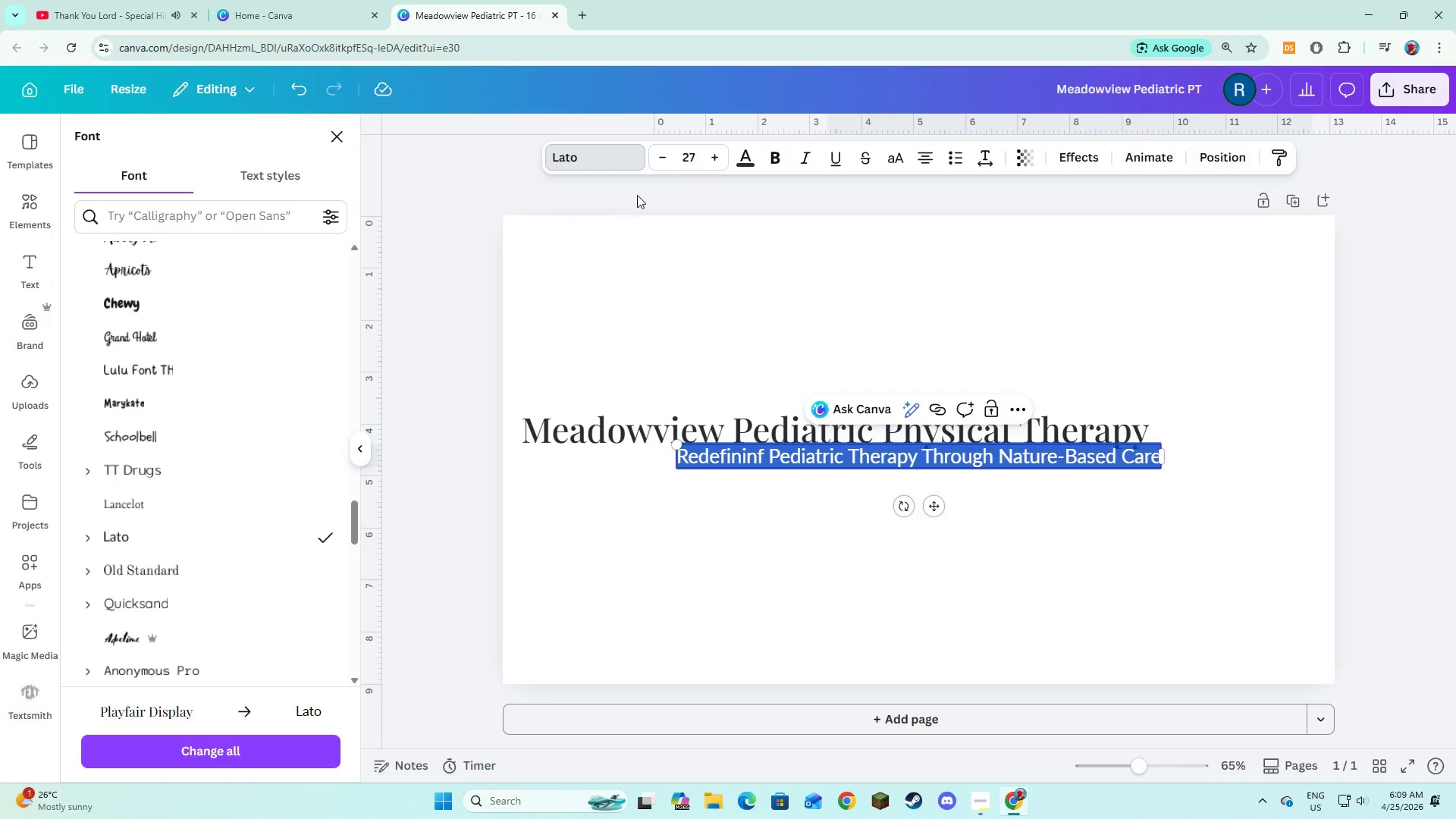 
left_click([651, 150])
 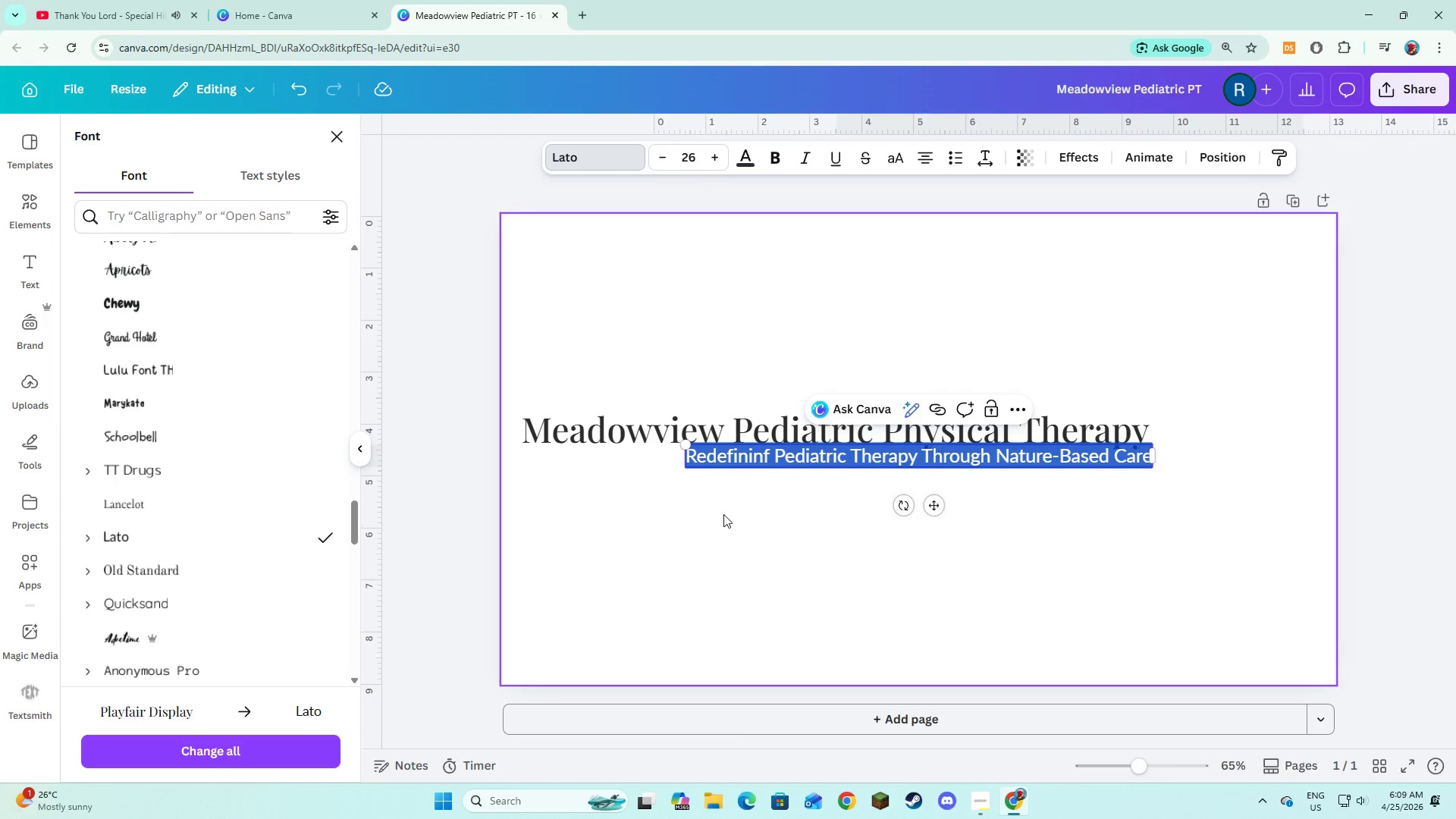 
left_click([723, 514])
 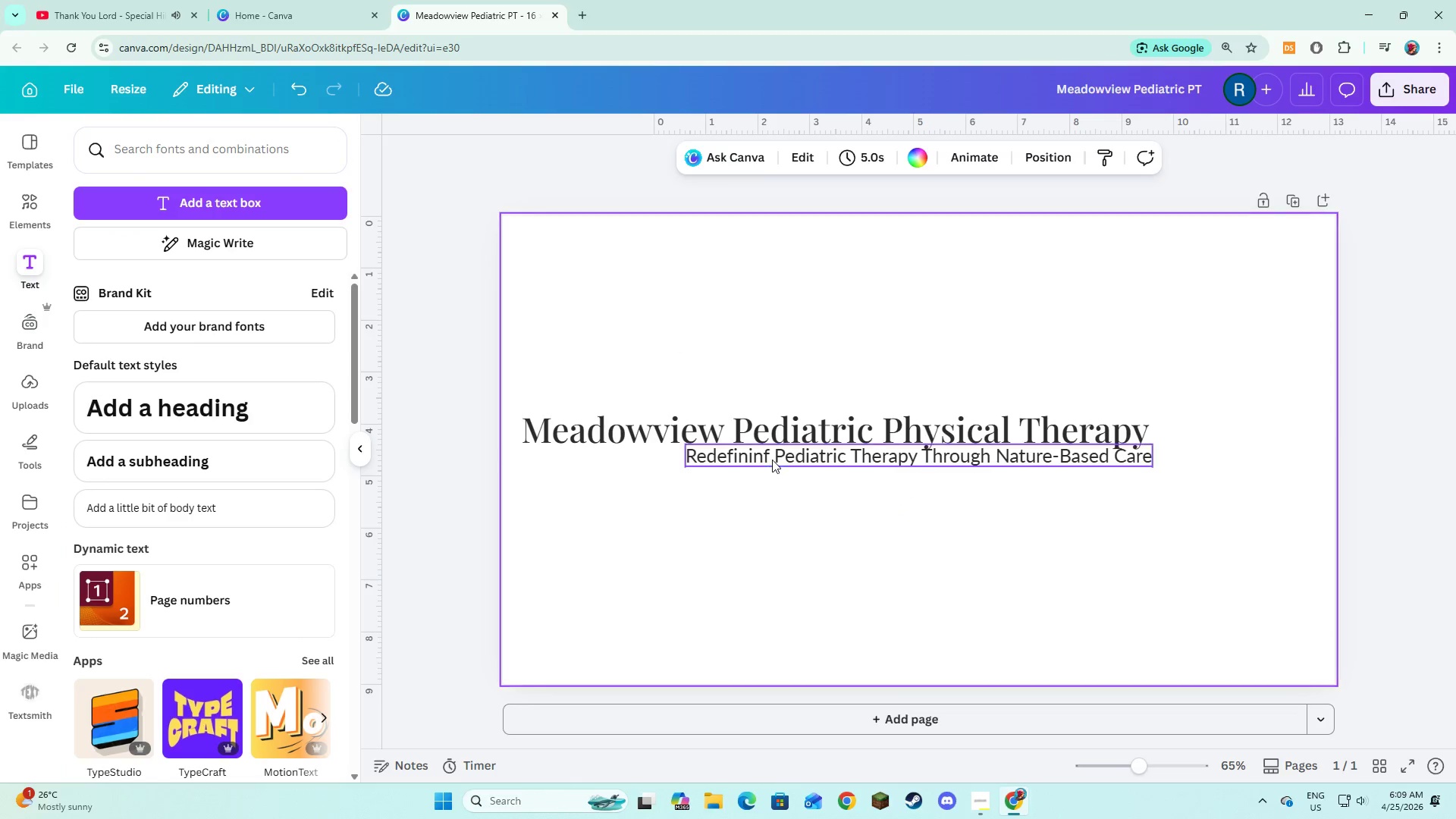 
left_click([772, 460])
 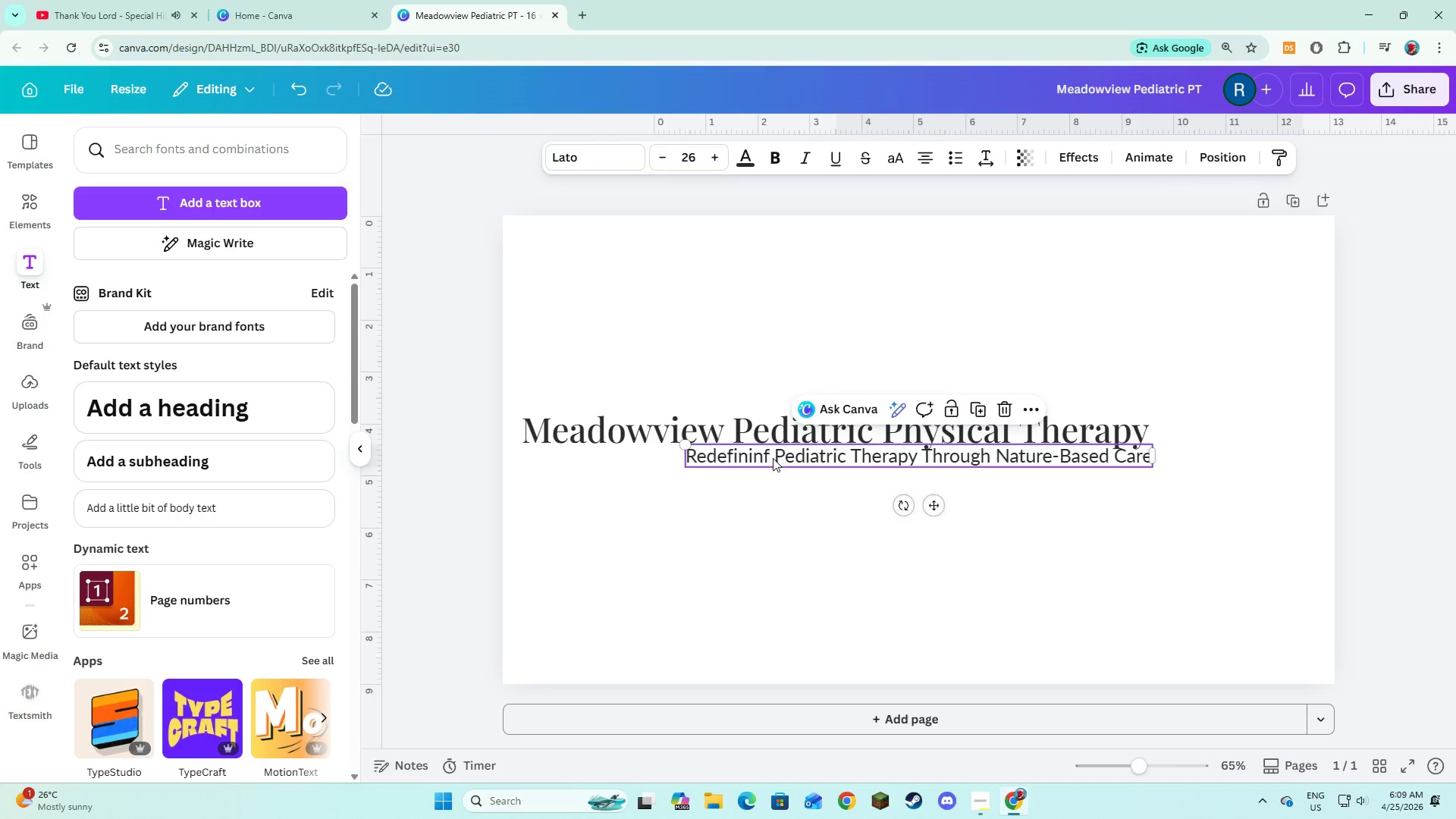 
left_click_drag(start_coordinate=[772, 458], to_coordinate=[610, 472])
 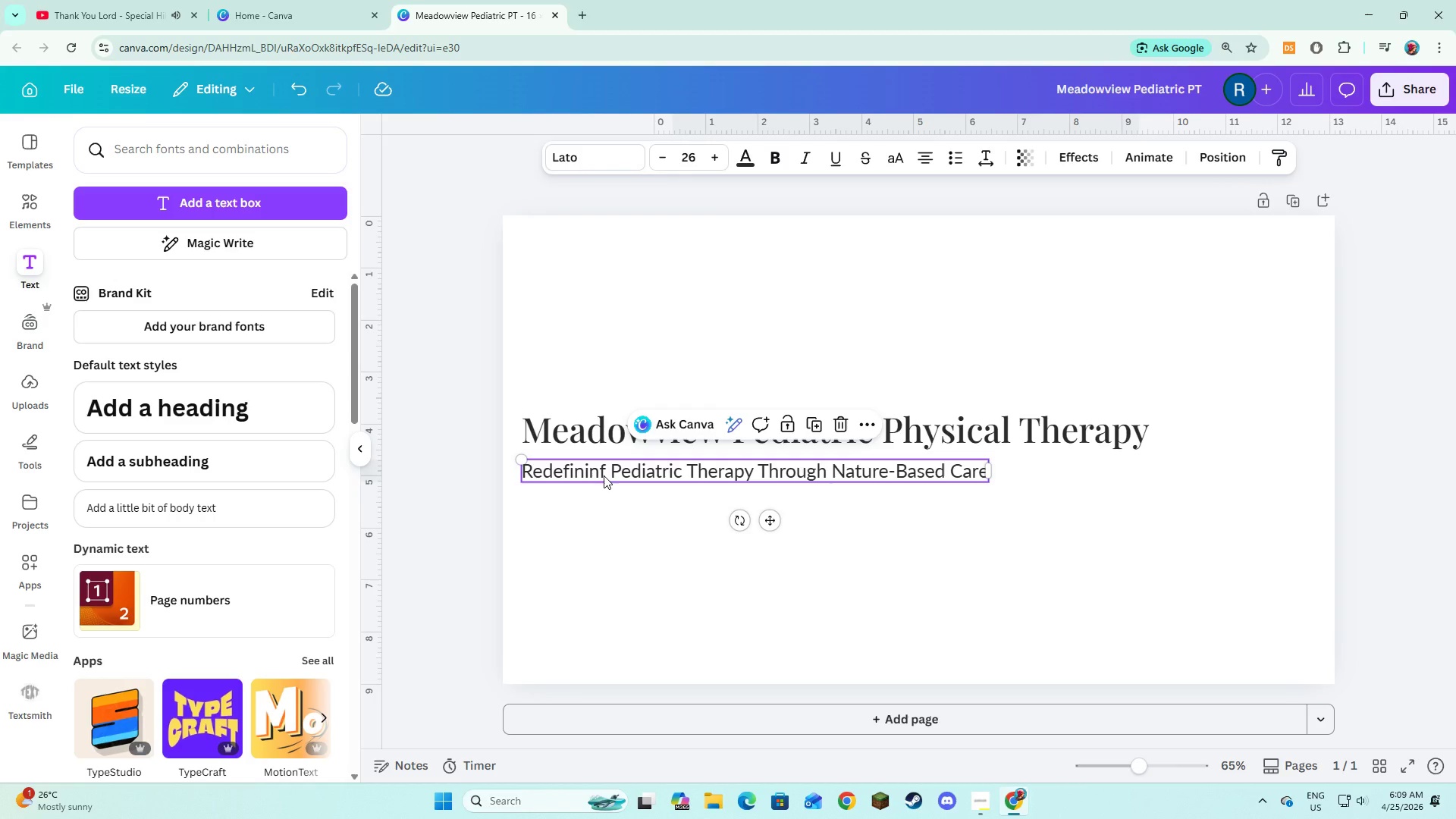 
left_click([604, 475])
 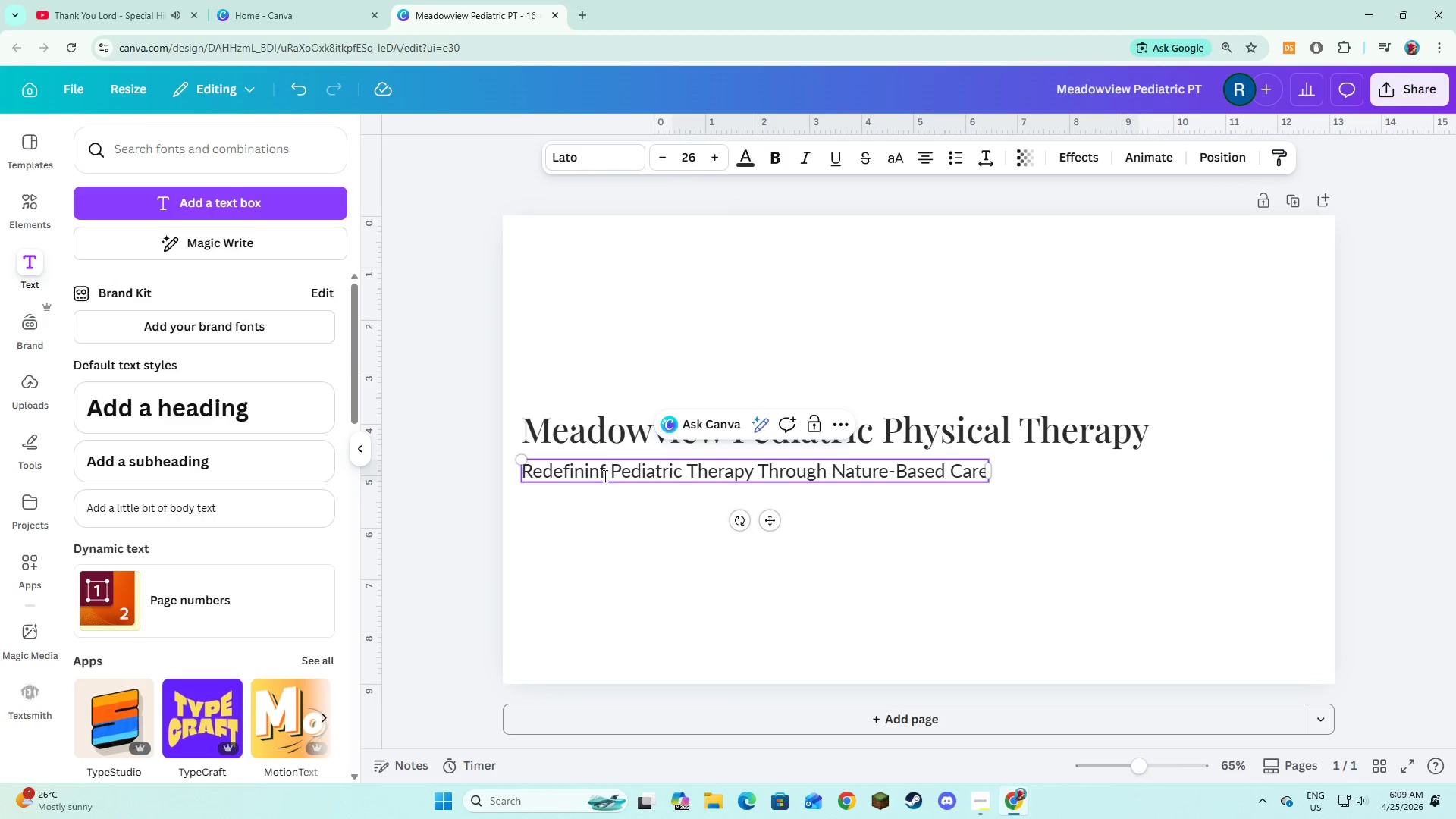 
key(Backspace)
 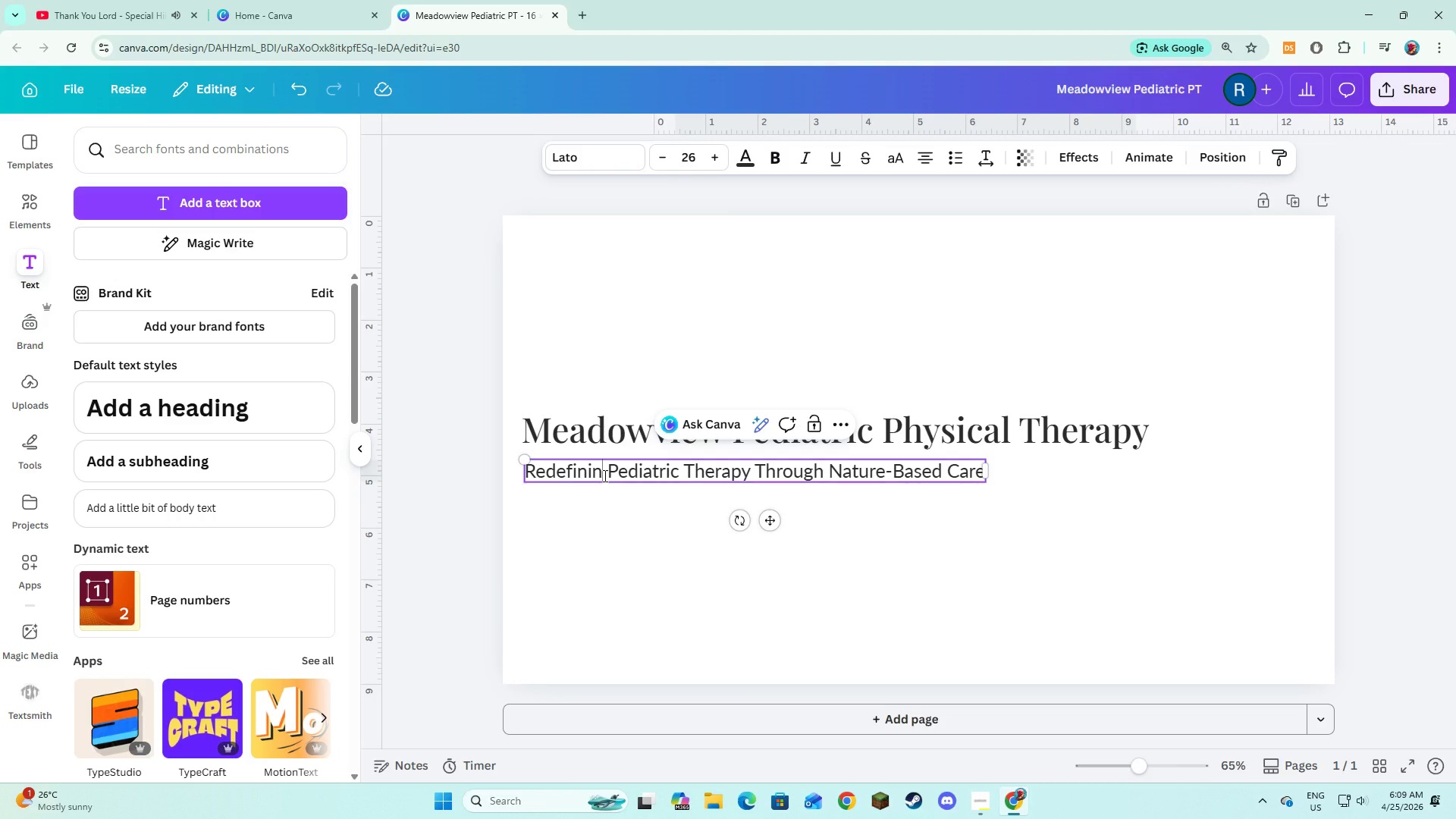 
key(G)
 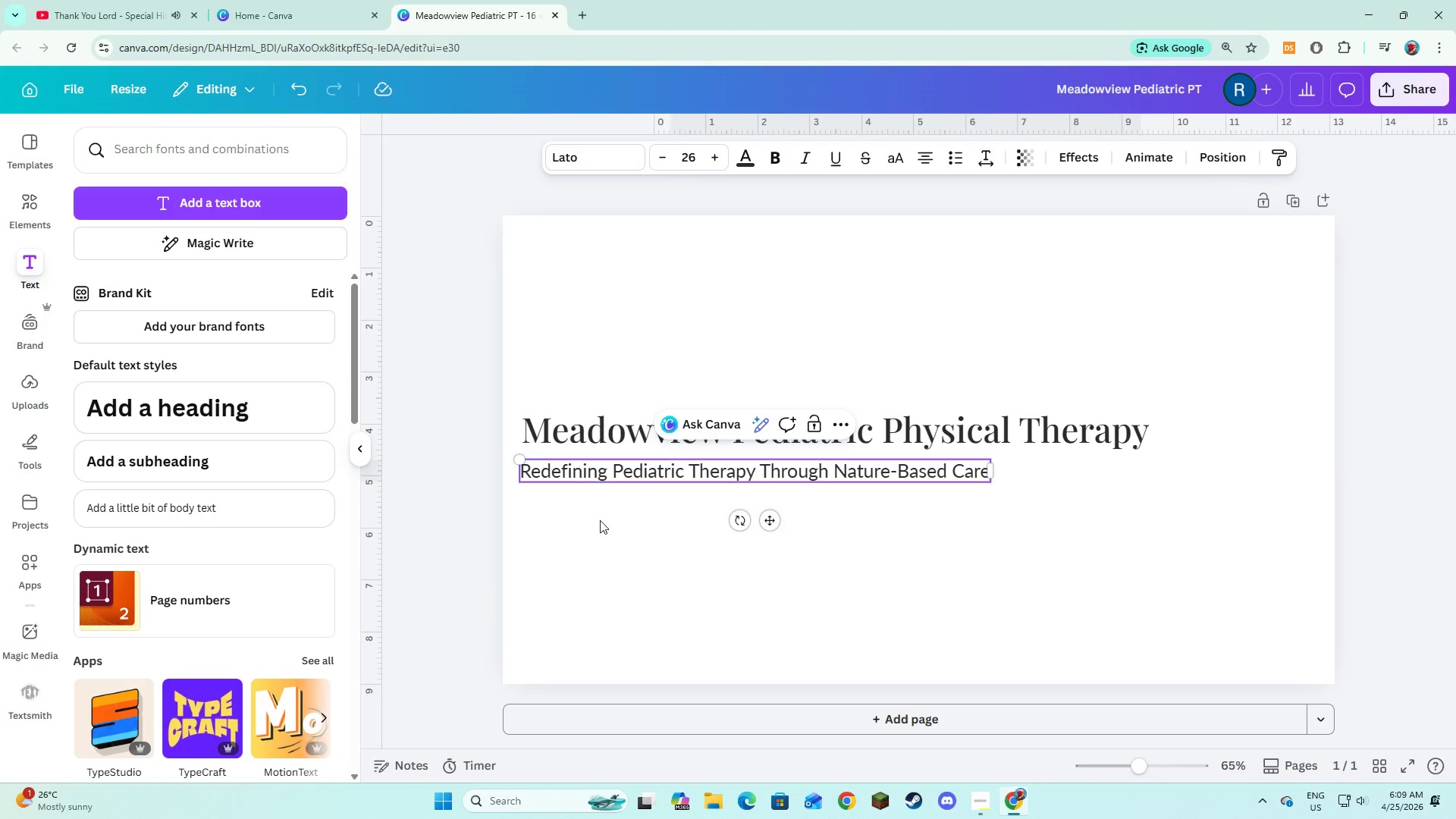 
left_click([576, 618])
 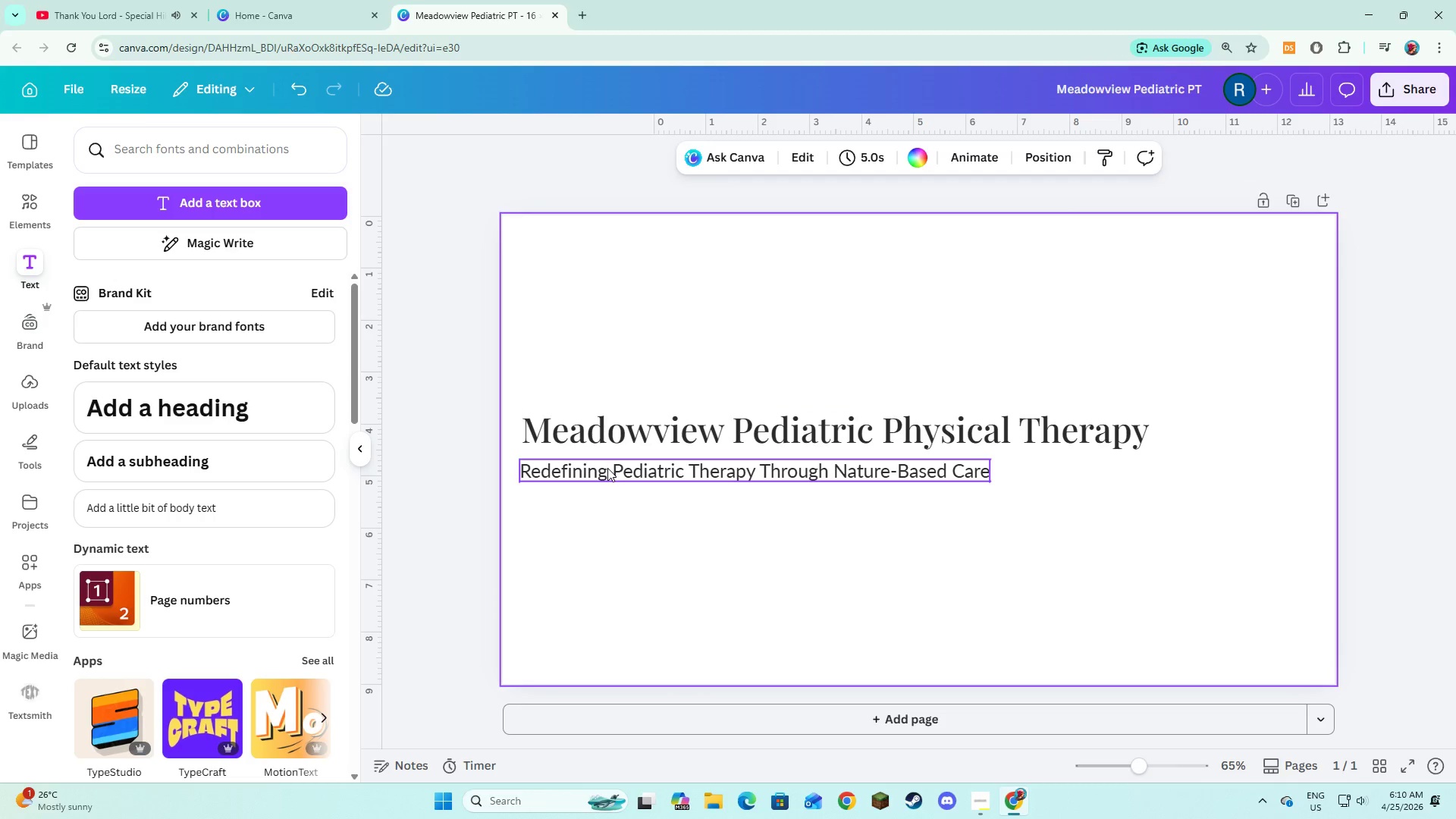 
left_click_drag(start_coordinate=[607, 468], to_coordinate=[611, 470])
 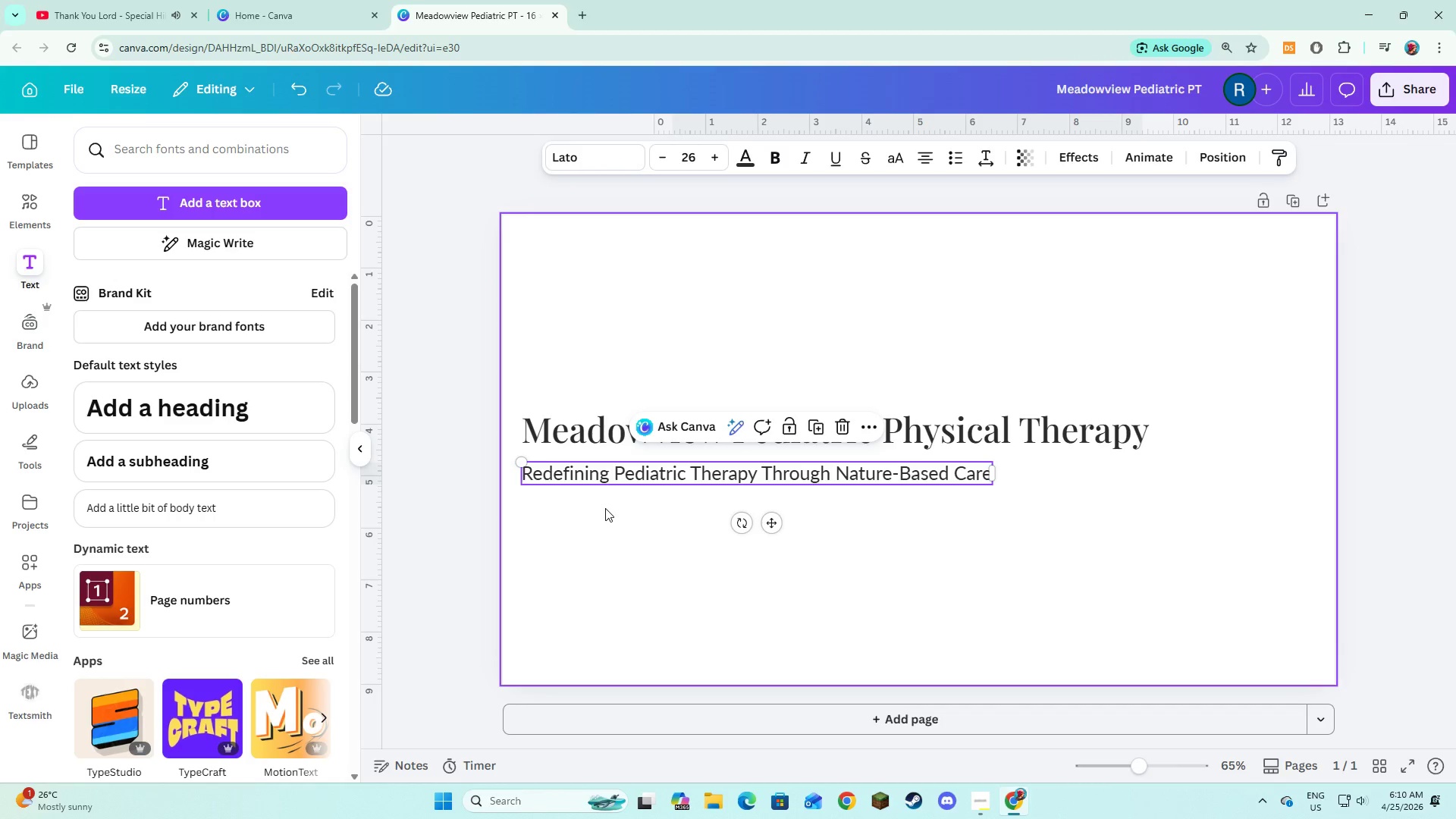 
left_click([605, 508])
 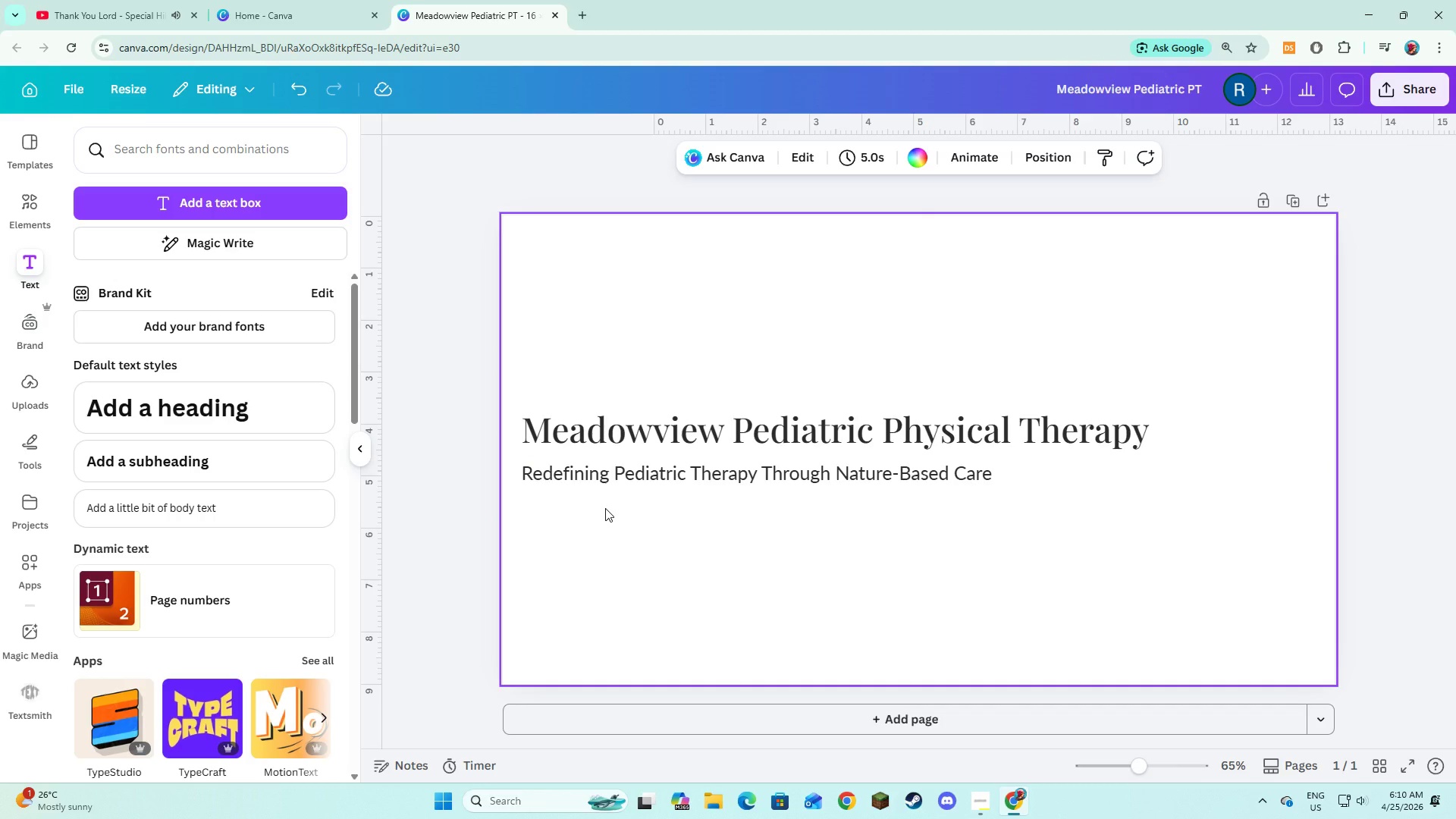 
wait(5.05)
 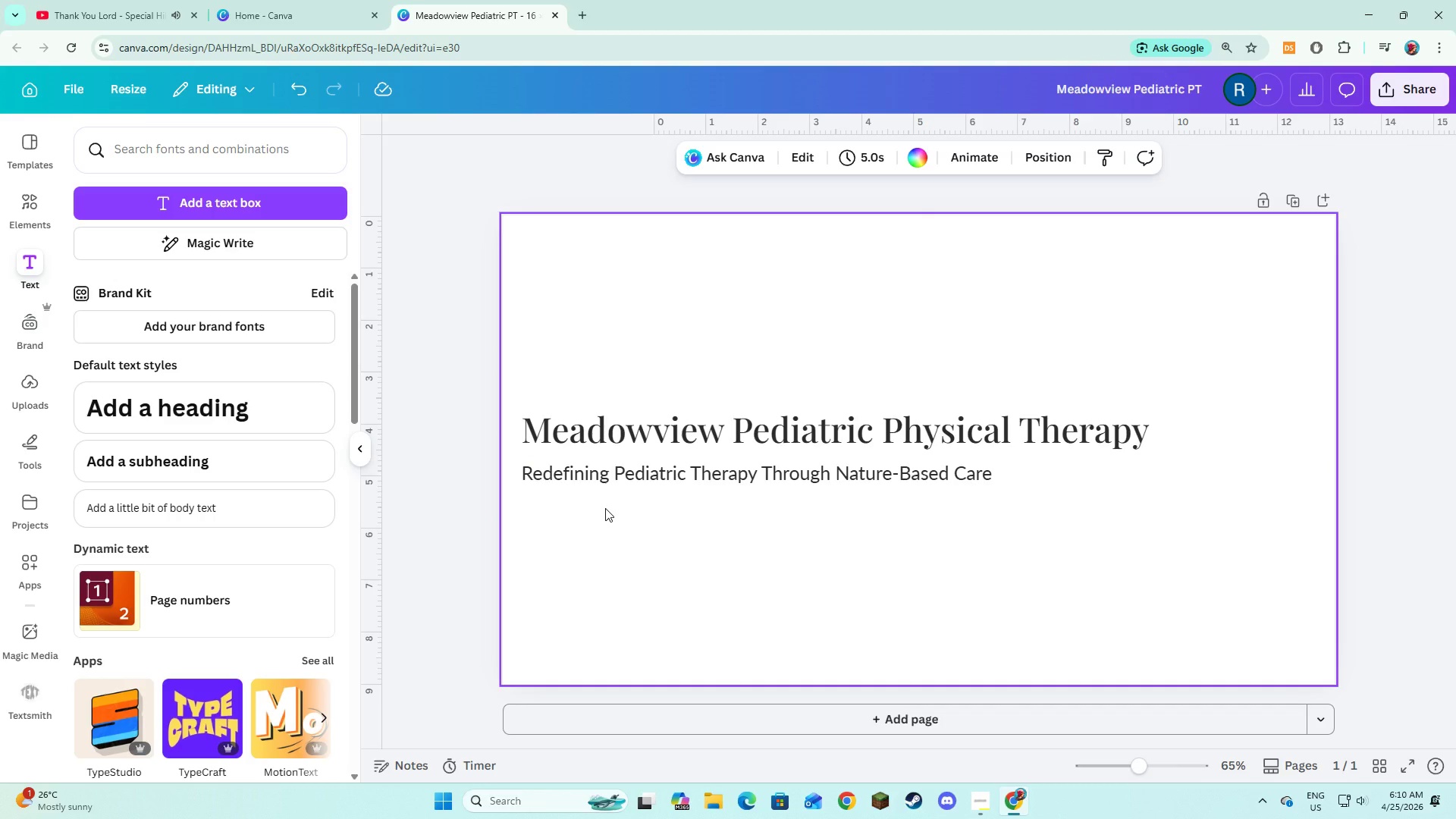 
left_click([667, 476])
 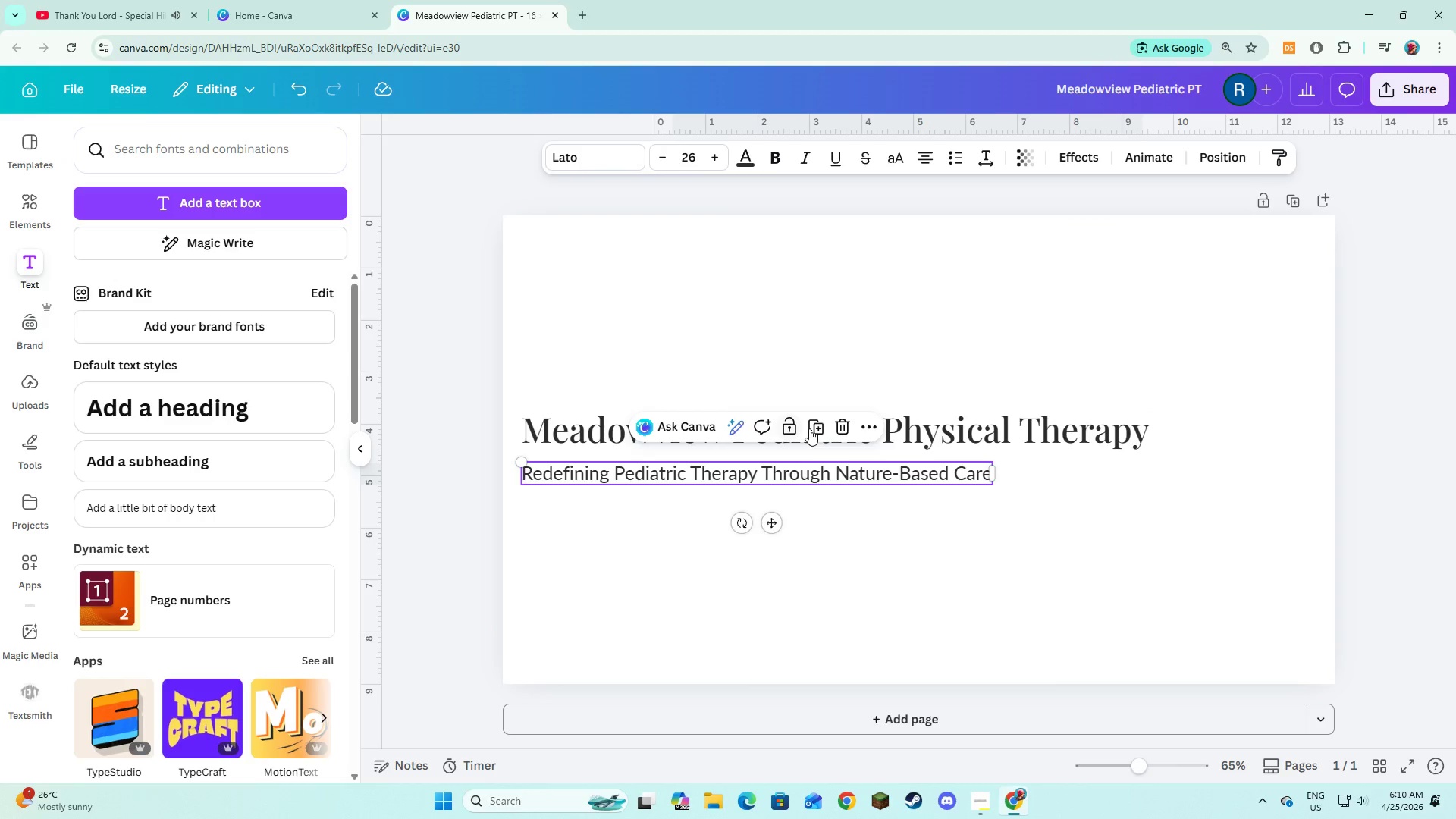 
left_click([816, 426])
 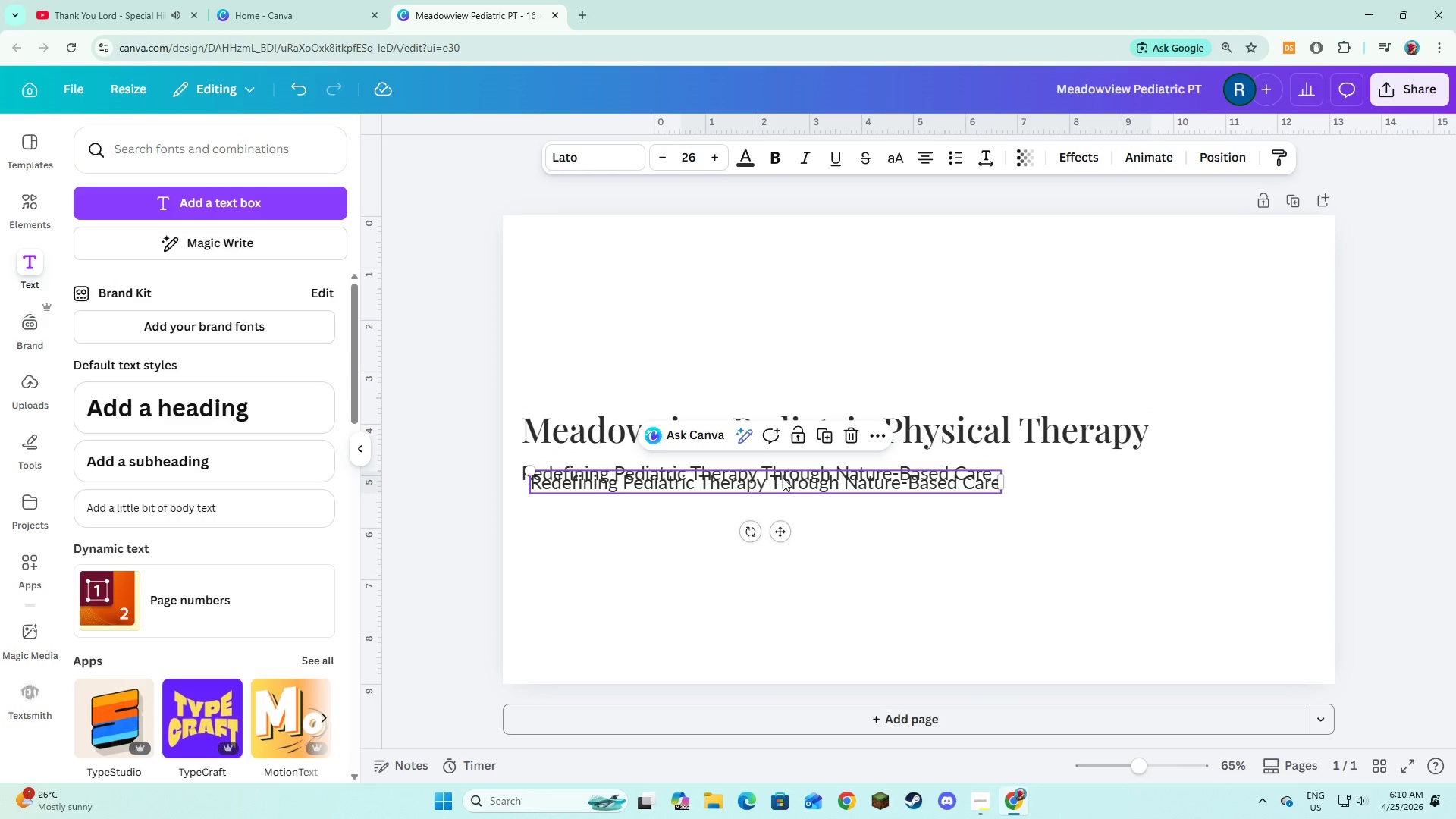 
left_click_drag(start_coordinate=[783, 481], to_coordinate=[775, 562])
 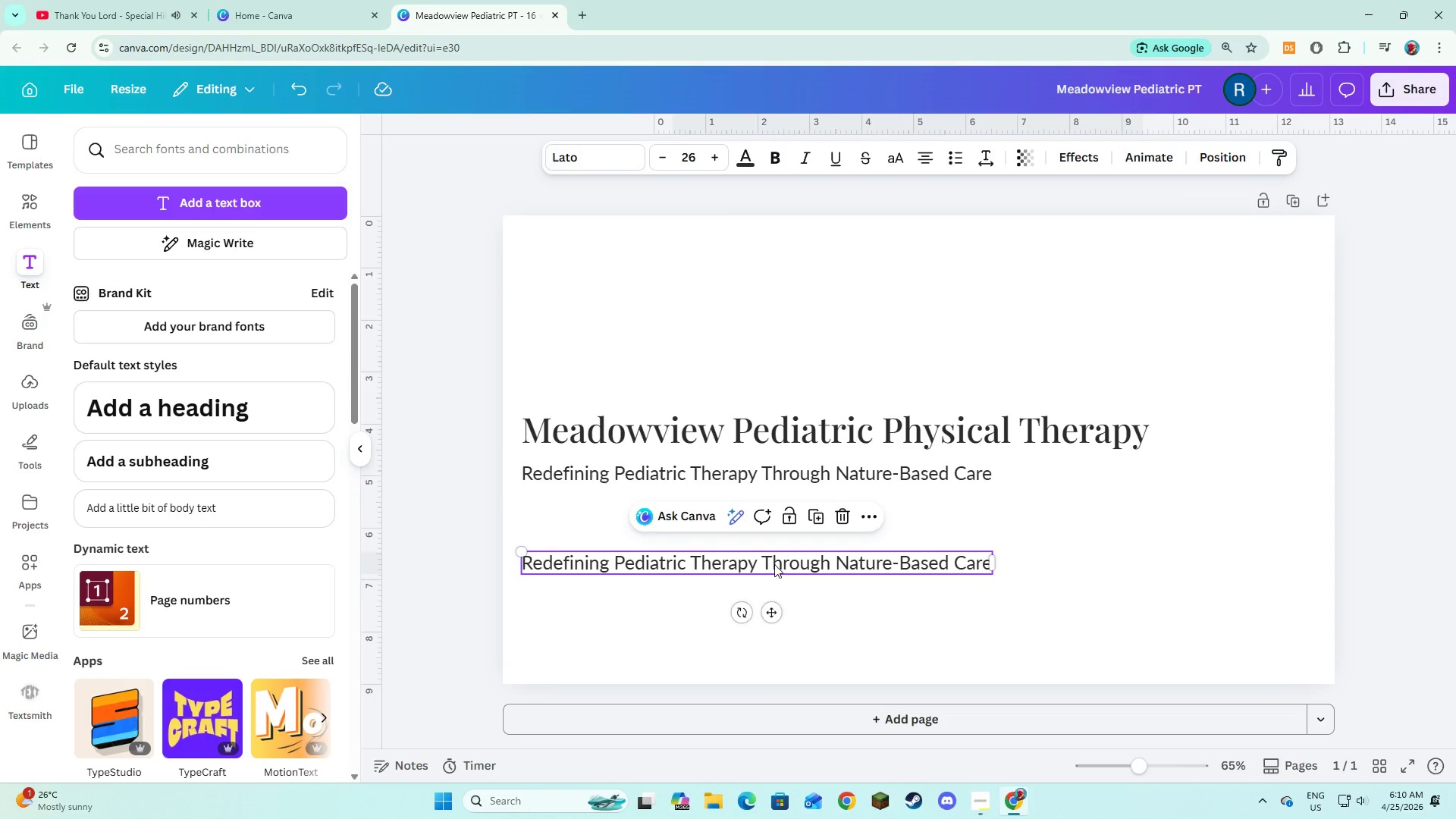 
left_click([774, 564])
 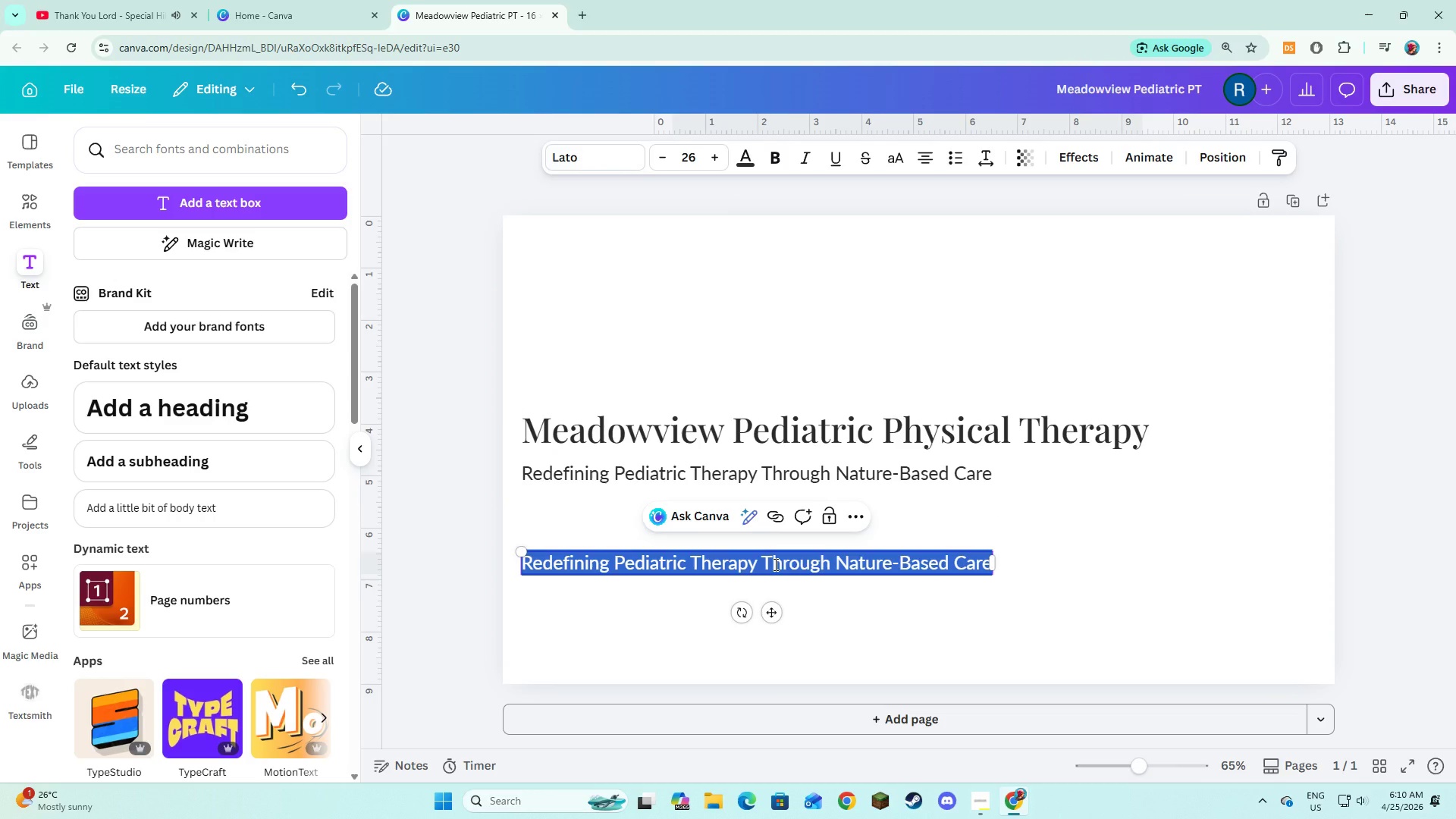 
type(A referral partnership opportunity for pediatric prove)
key(Backspace)
type(iders)
 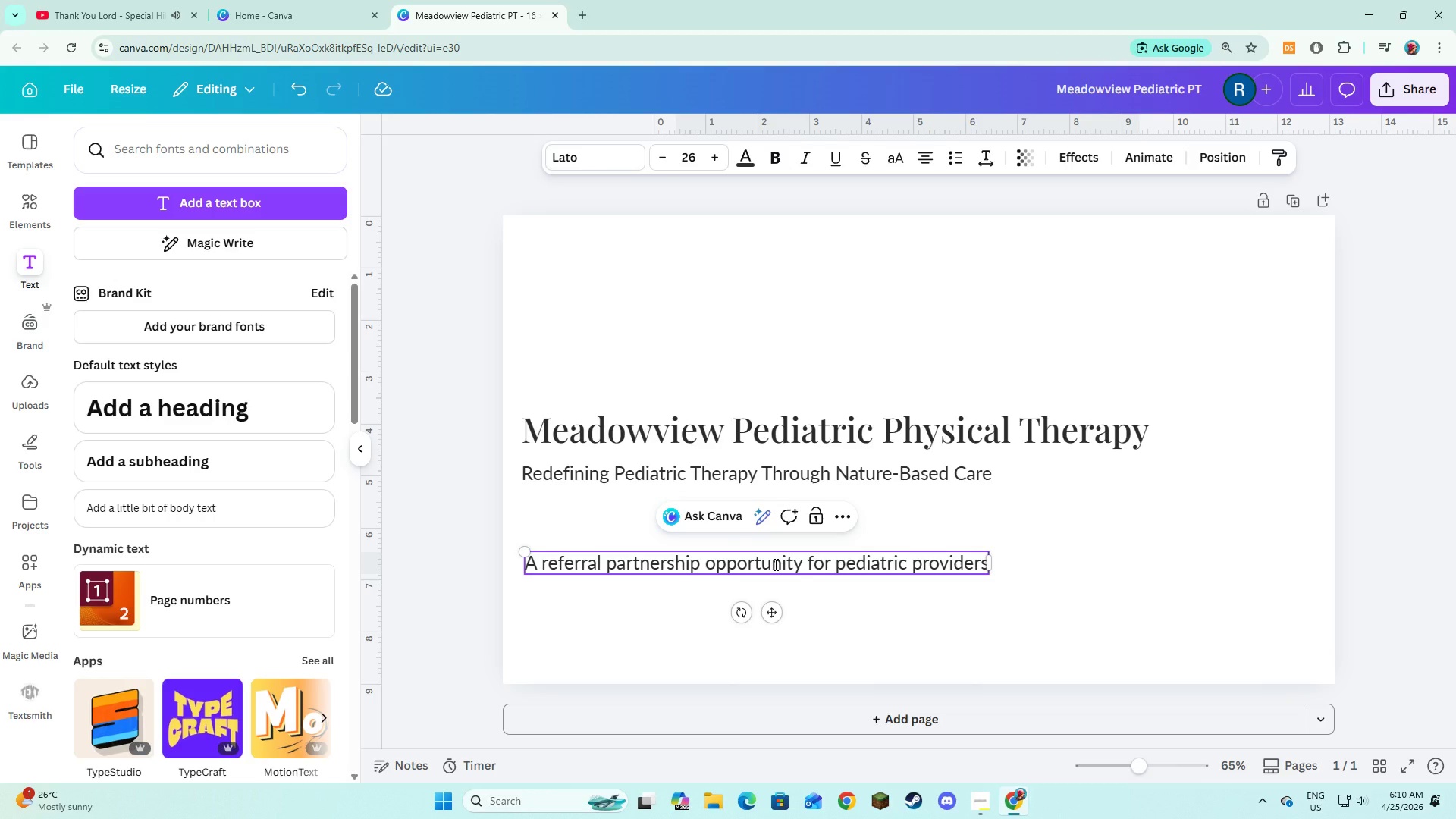 
key(Control+A)
 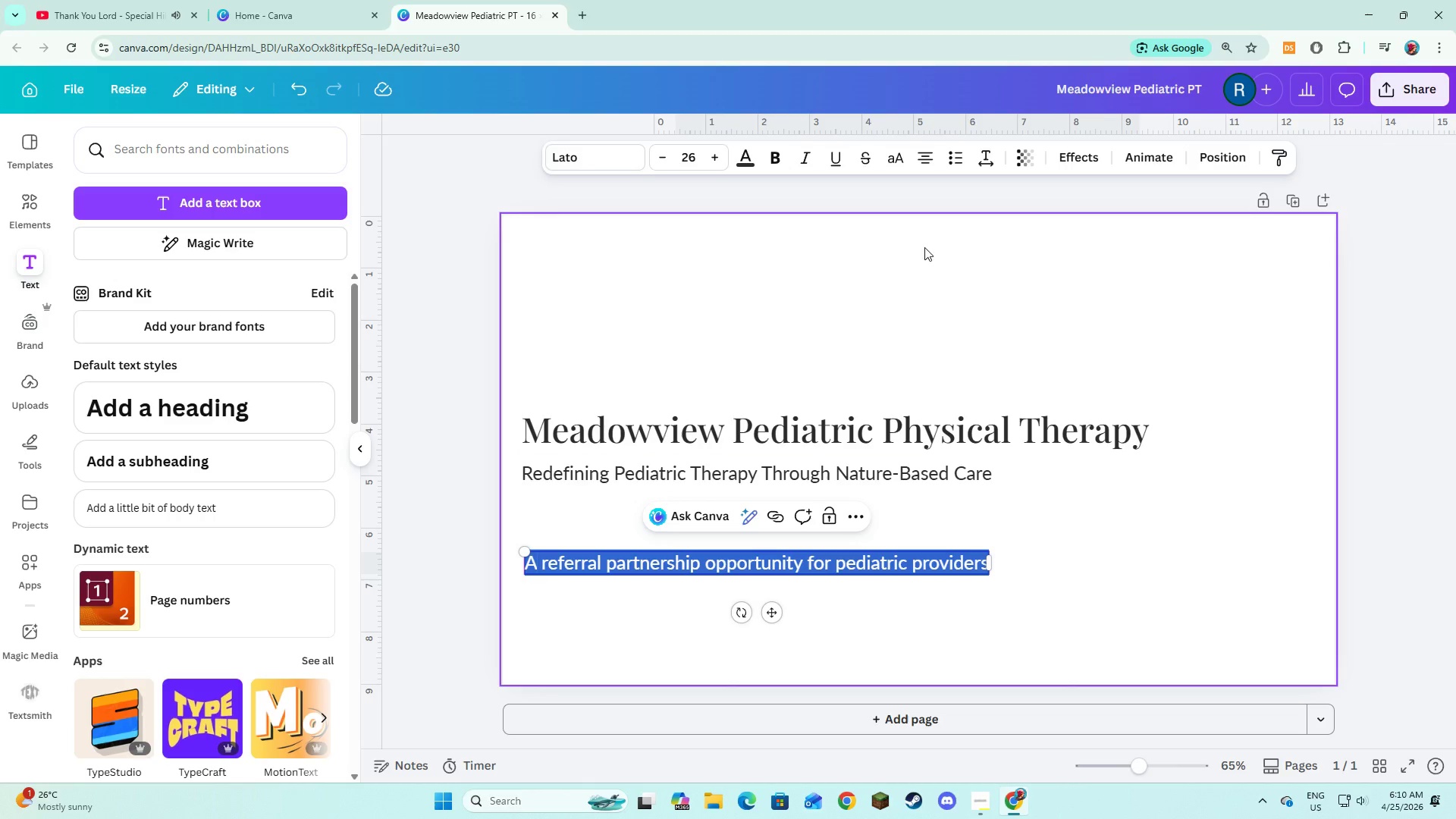 
left_click([1025, 633])
 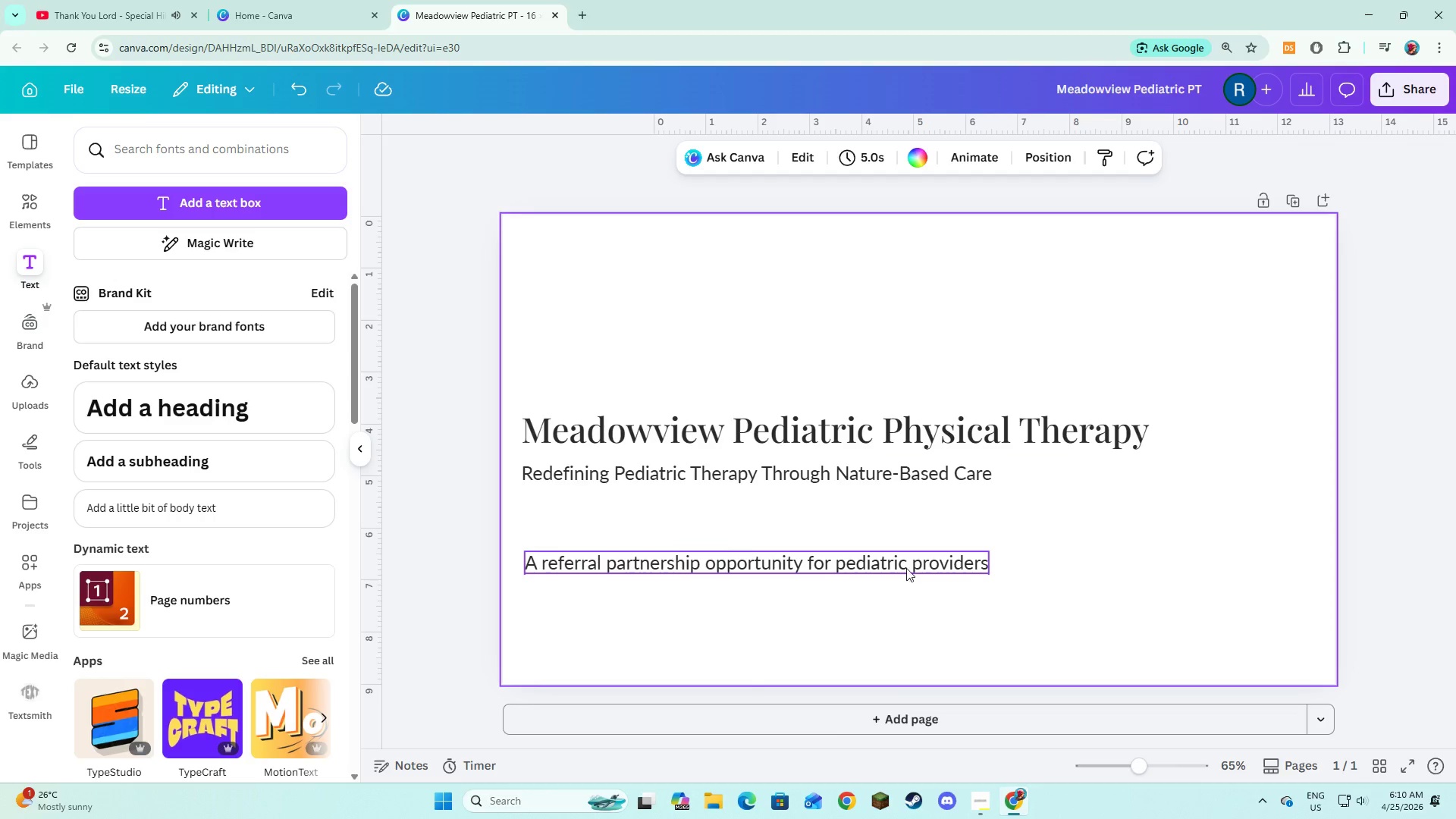 
left_click([906, 568])
 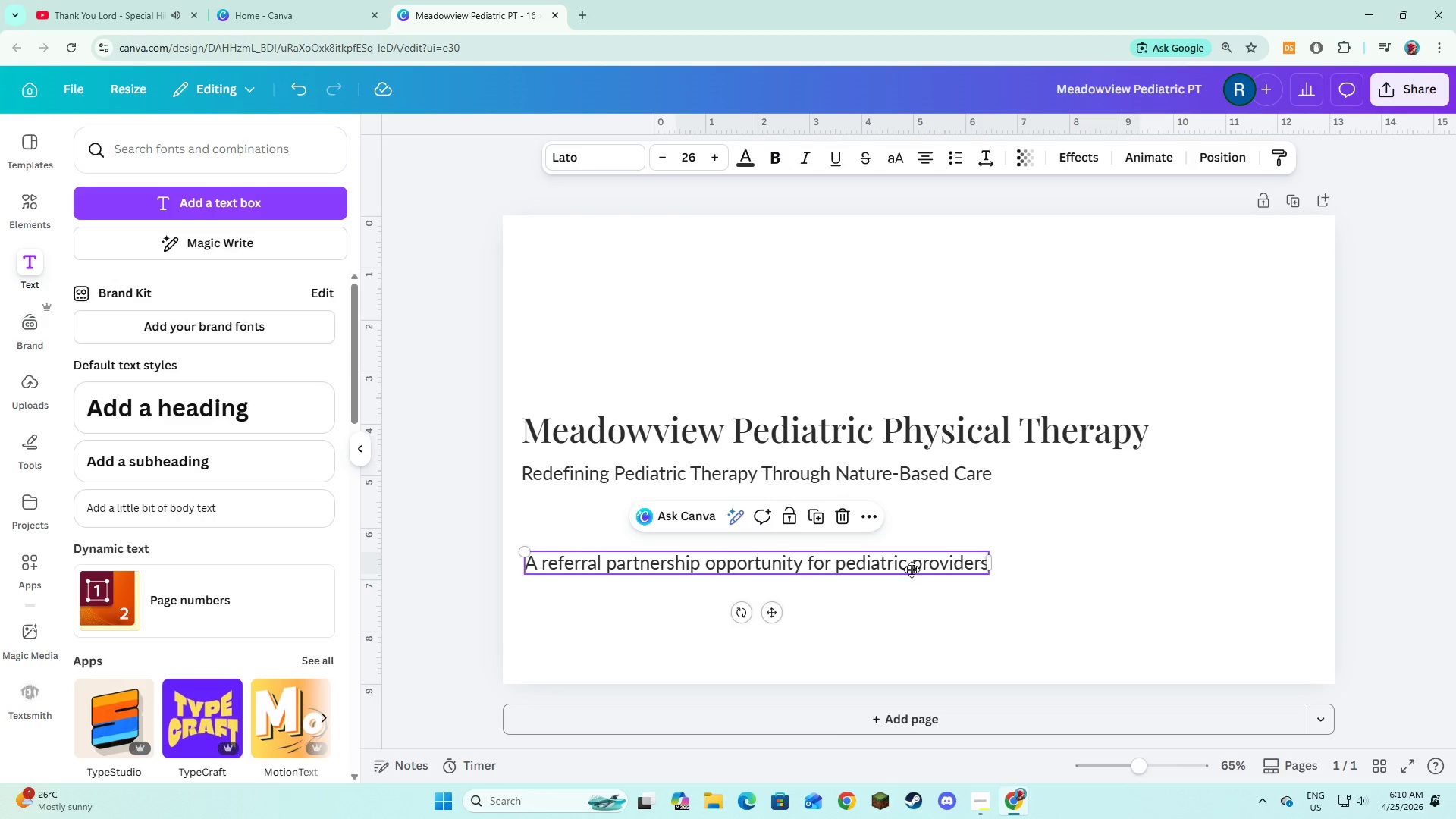 
left_click_drag(start_coordinate=[906, 568], to_coordinate=[901, 554])
 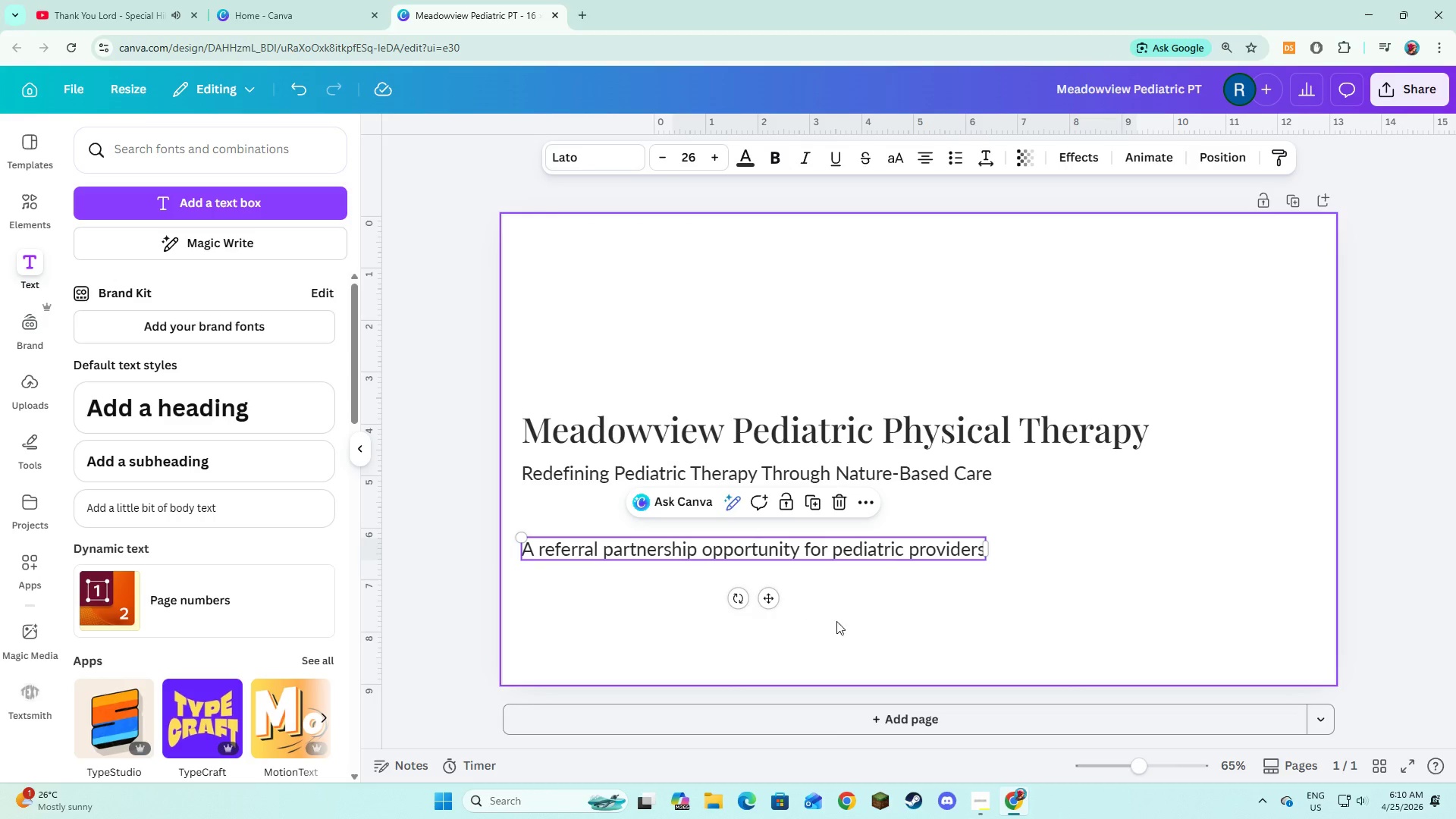 
left_click([880, 629])
 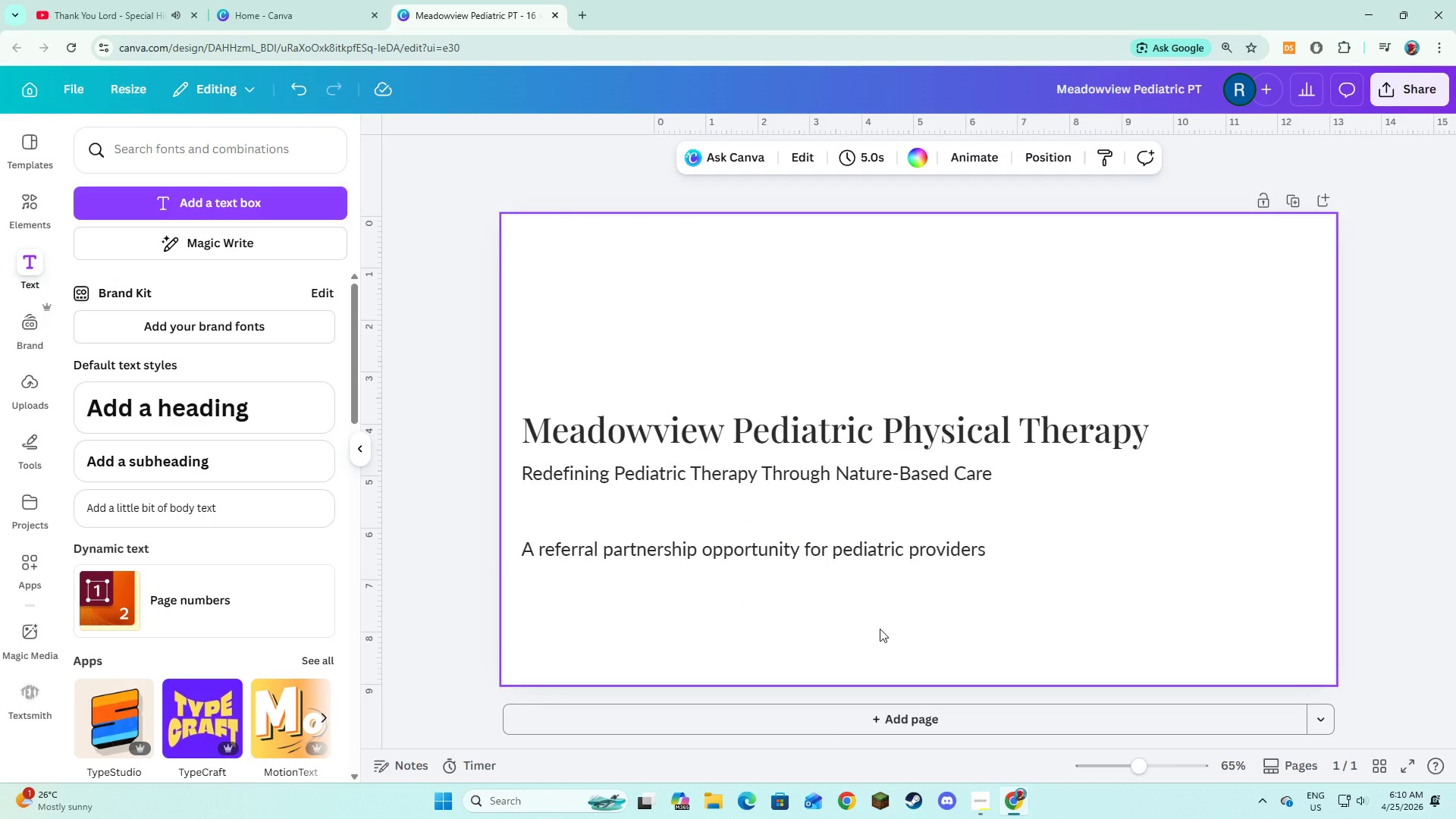 
wait(5.26)
 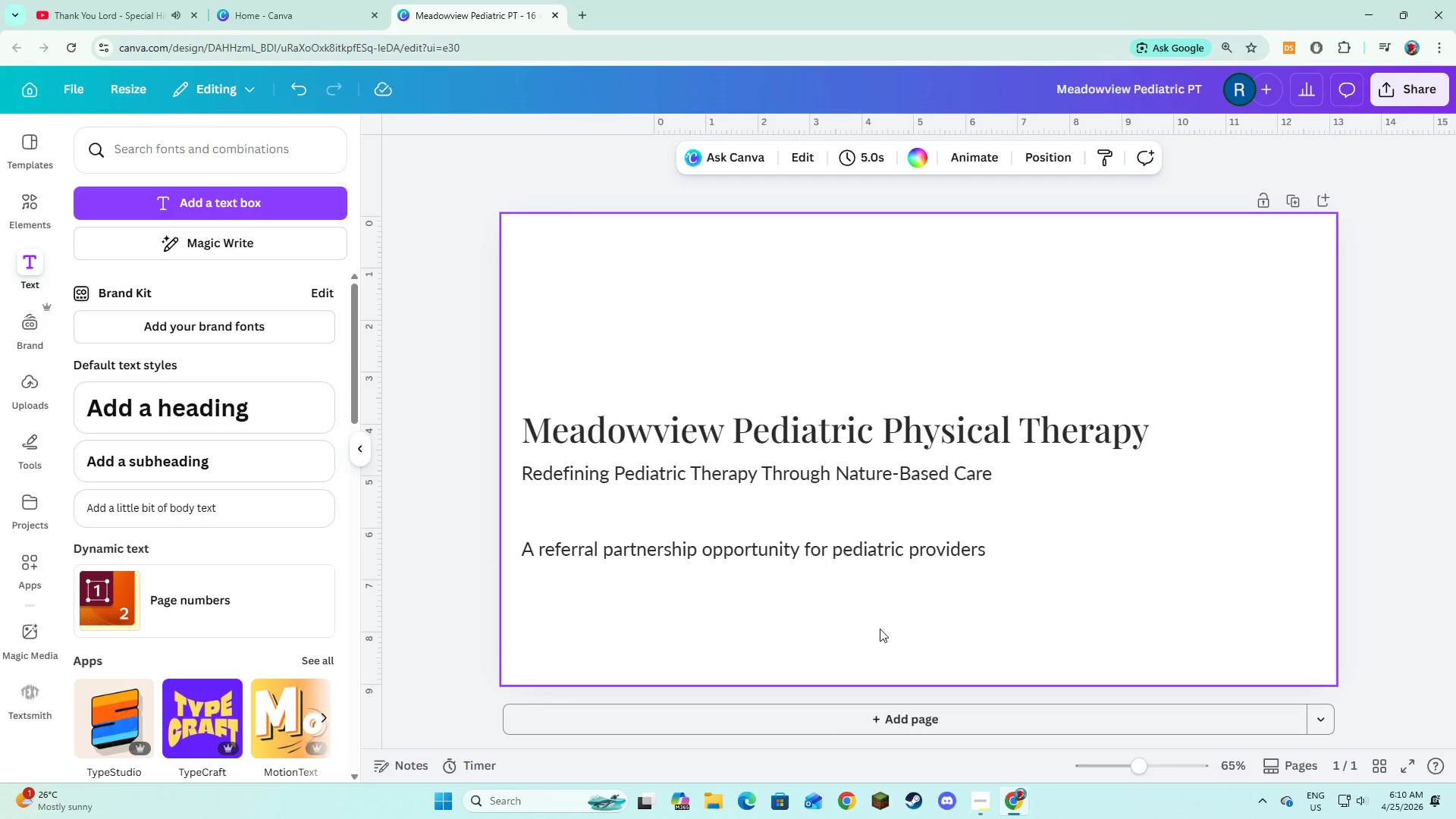 
key(Alt+AltLeft)
 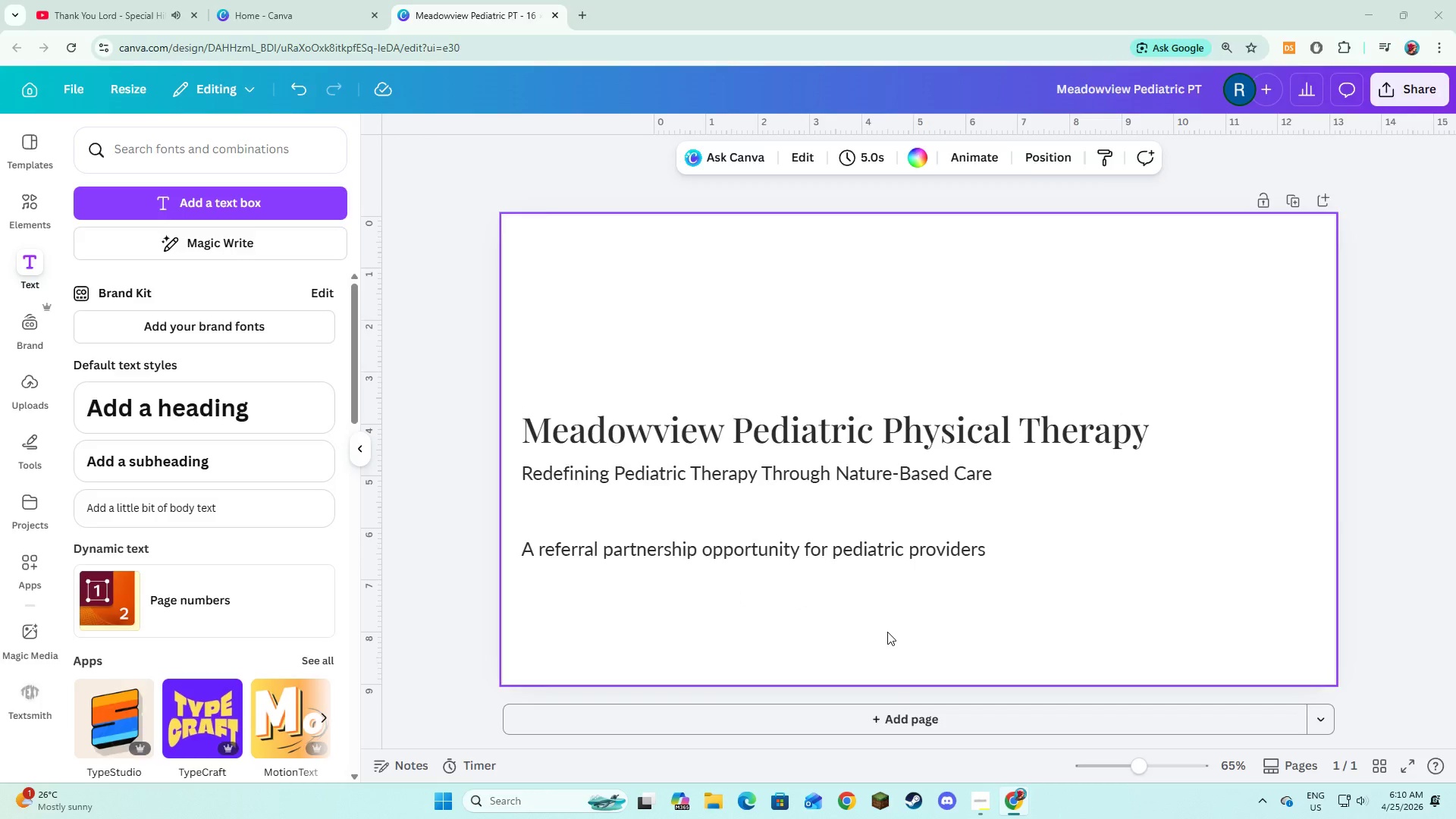 
key(Alt+Tab)